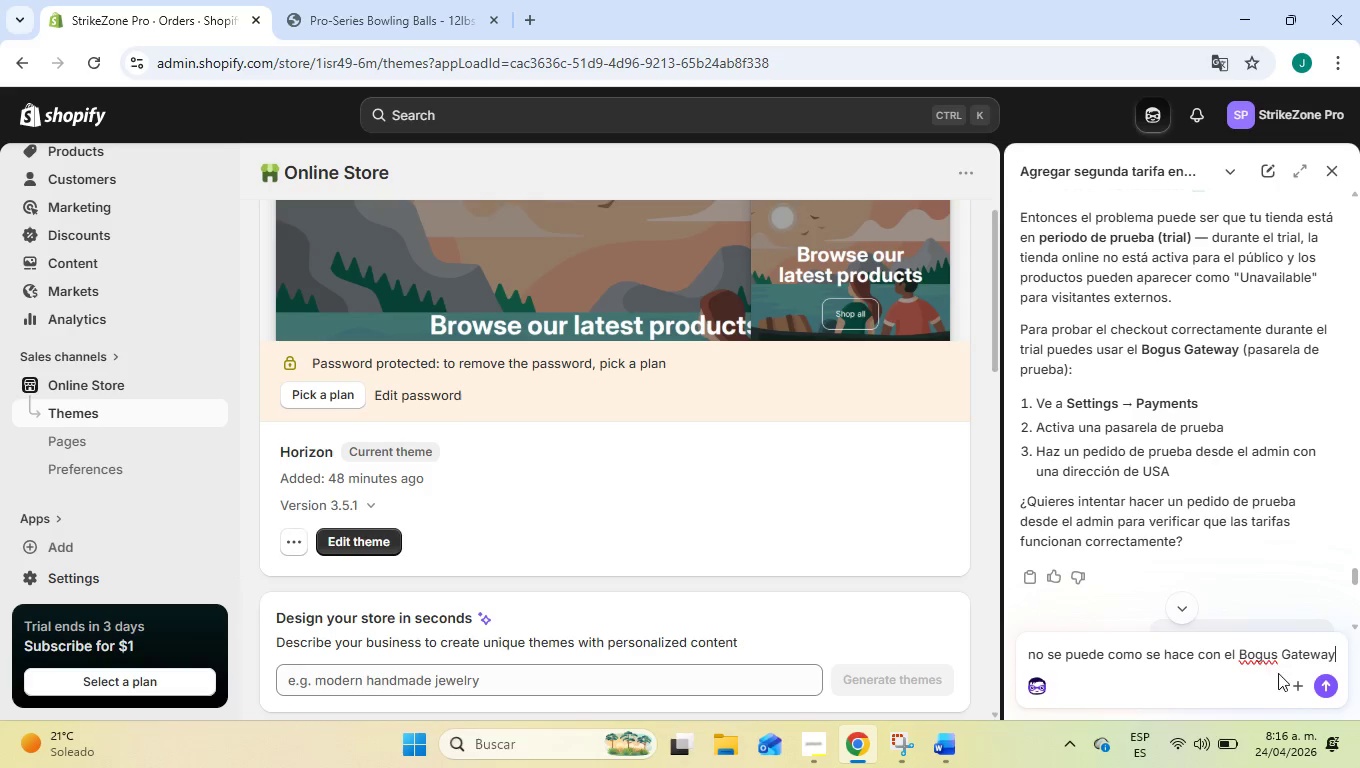 
key(Space)
 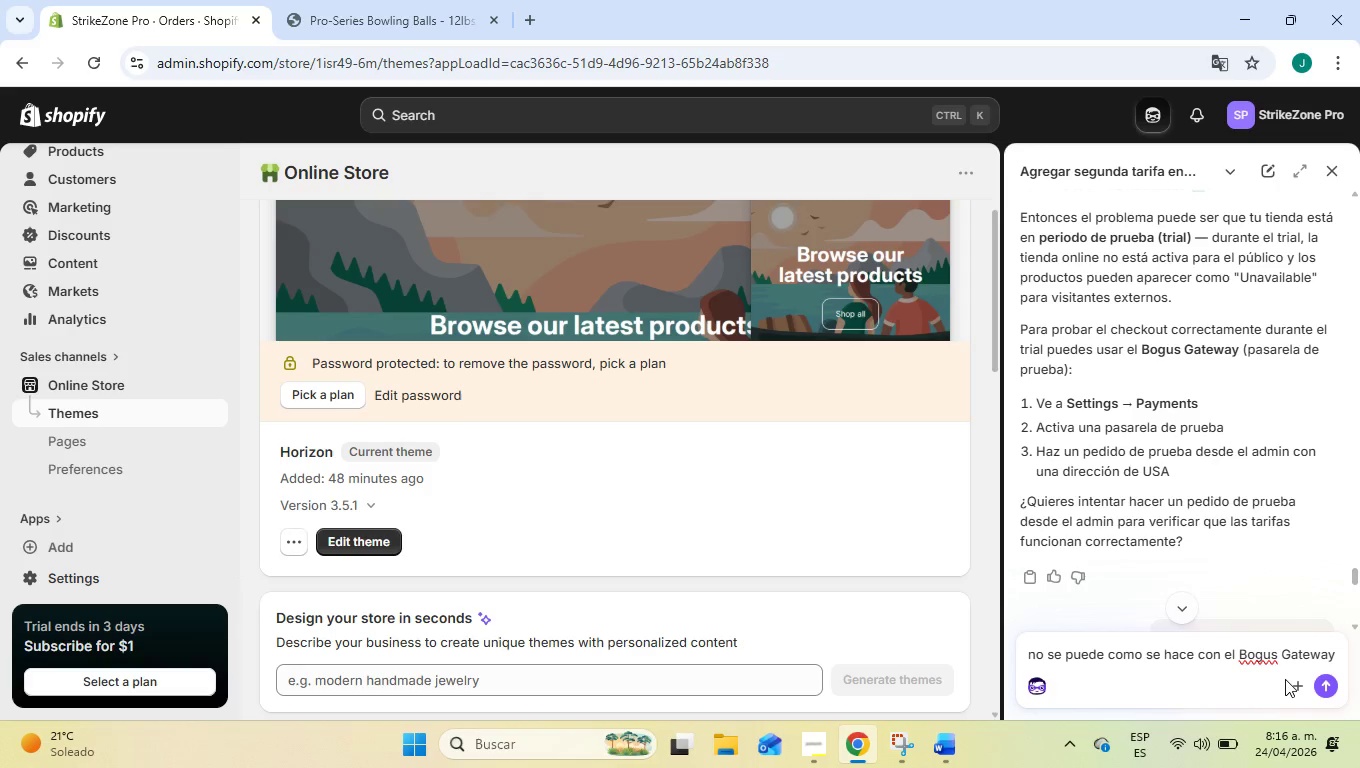 
key(Enter)
 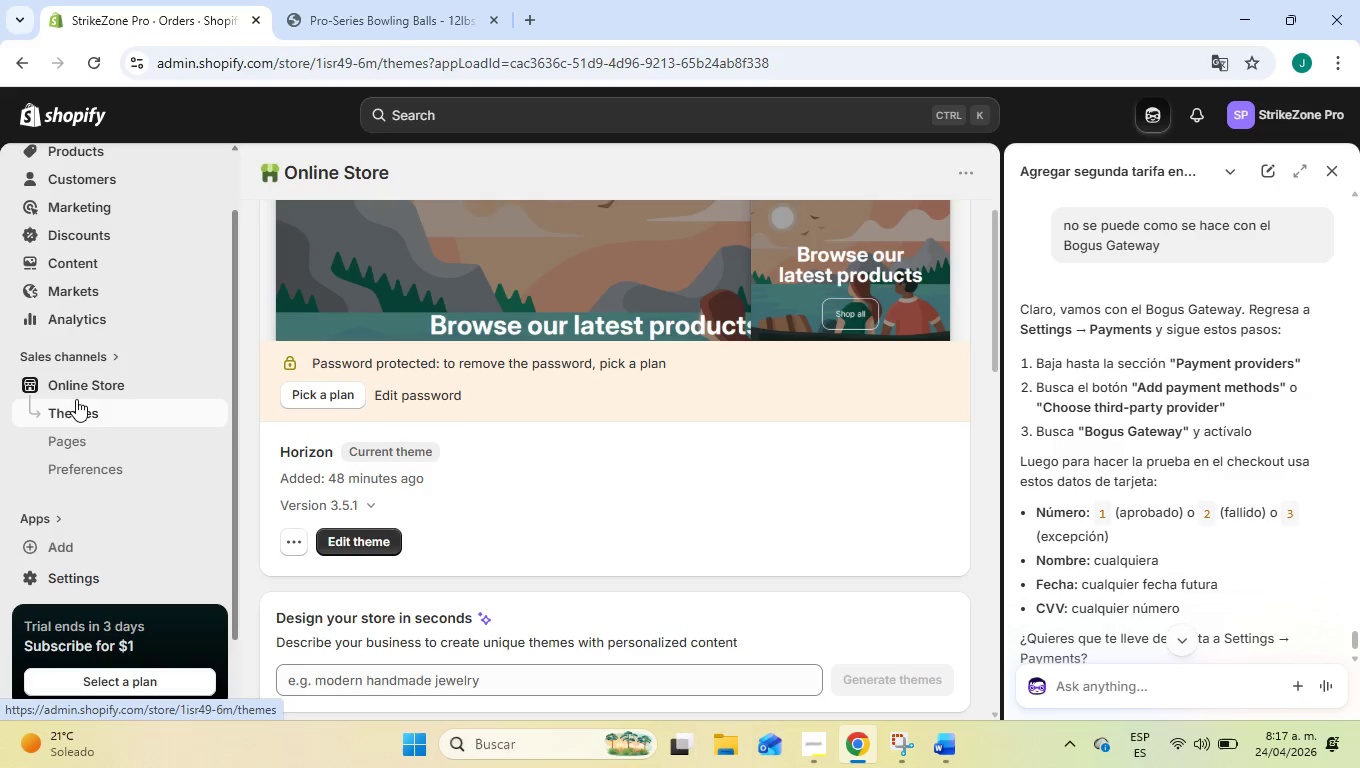 
wait(14.58)
 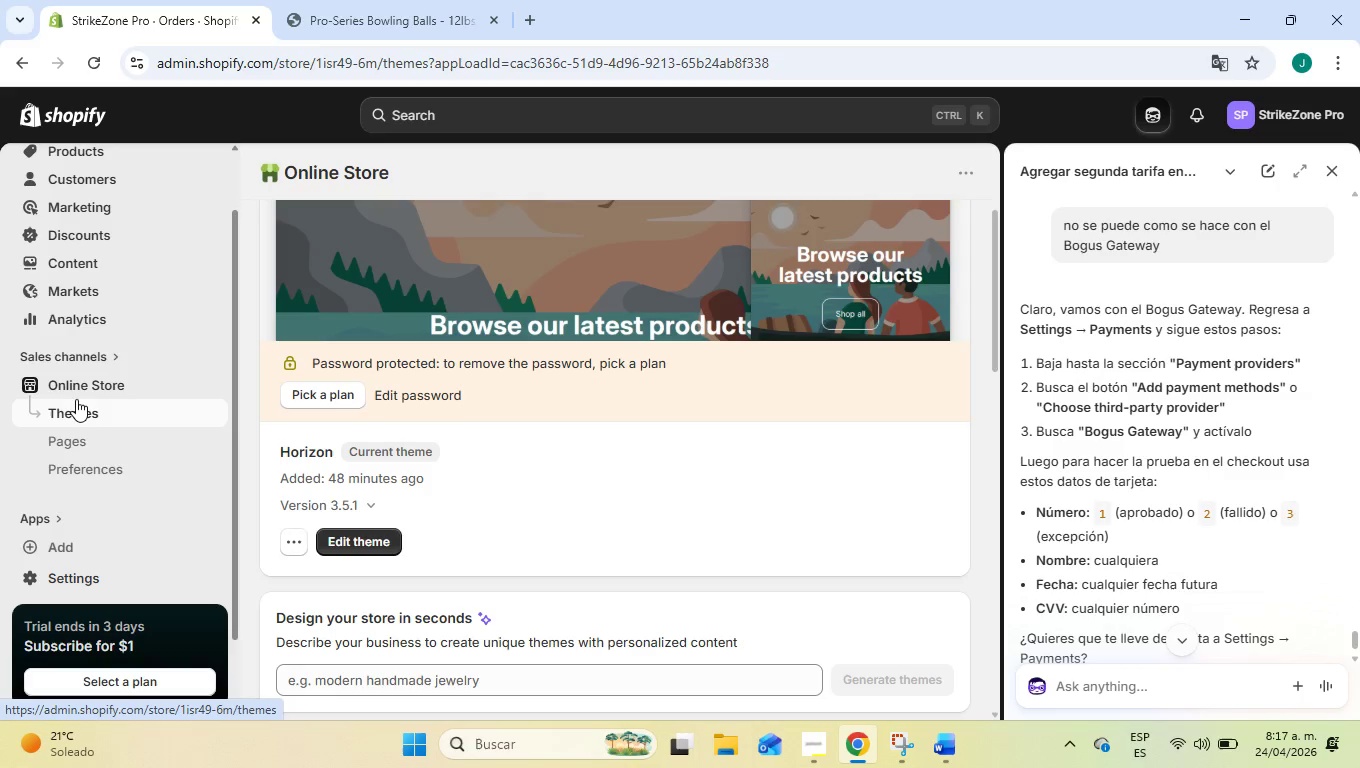 
scroll: coordinate [1130, 524], scroll_direction: down, amount: 2.0
 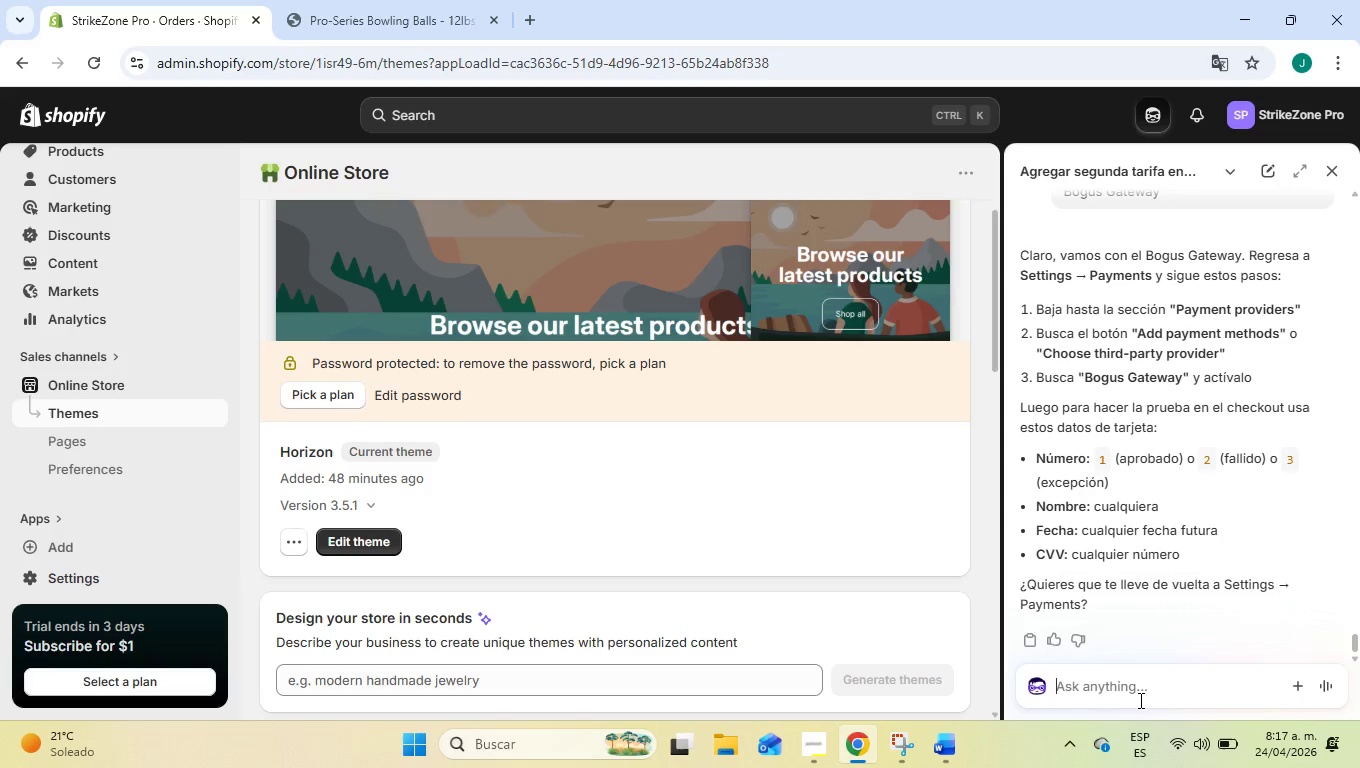 
left_click([1139, 700])
 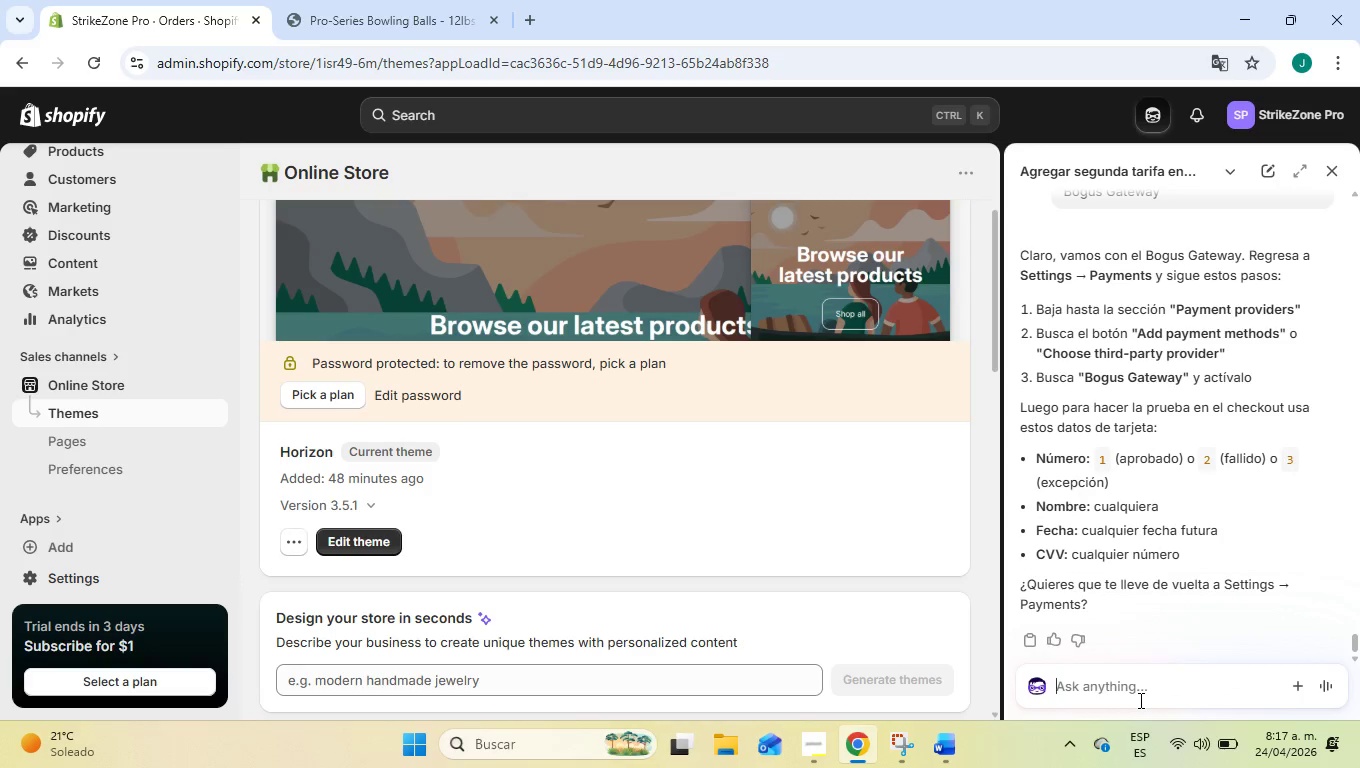 
type(si)
 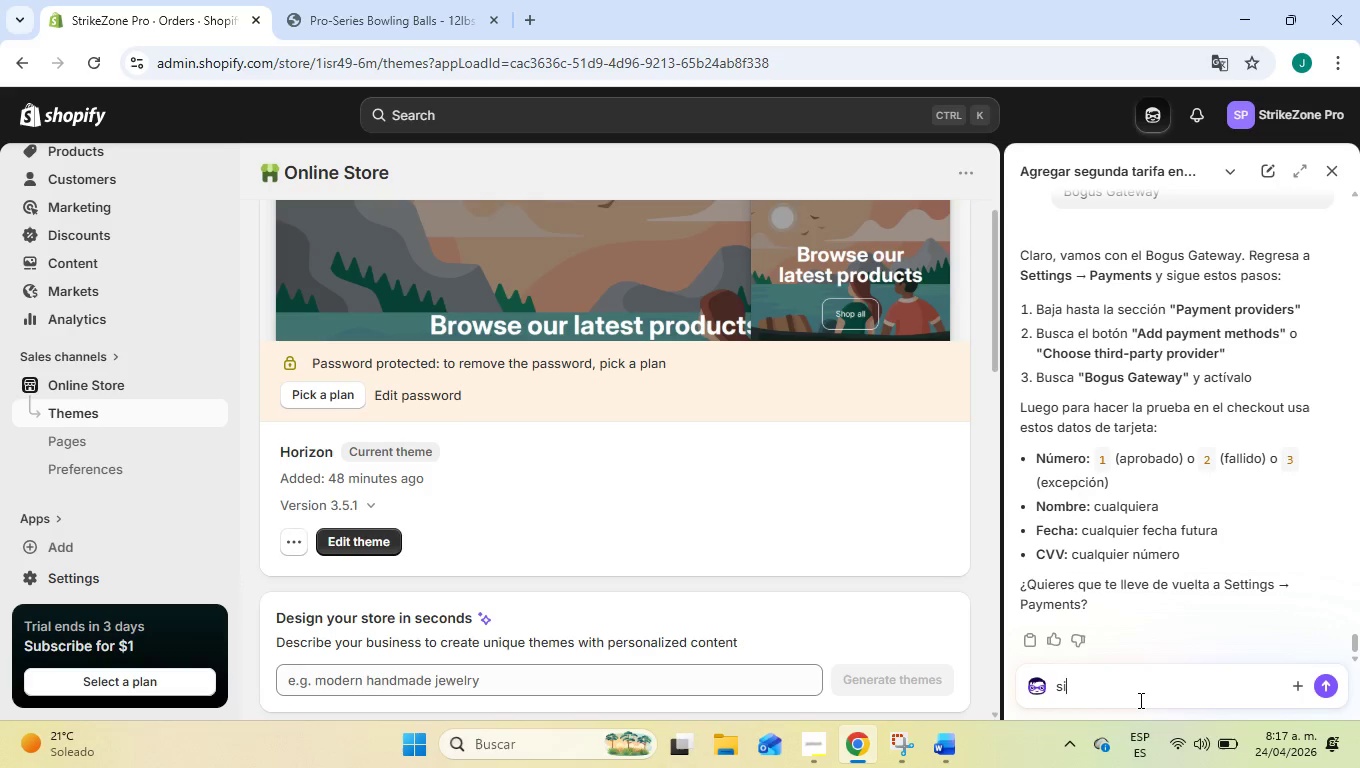 
key(Enter)
 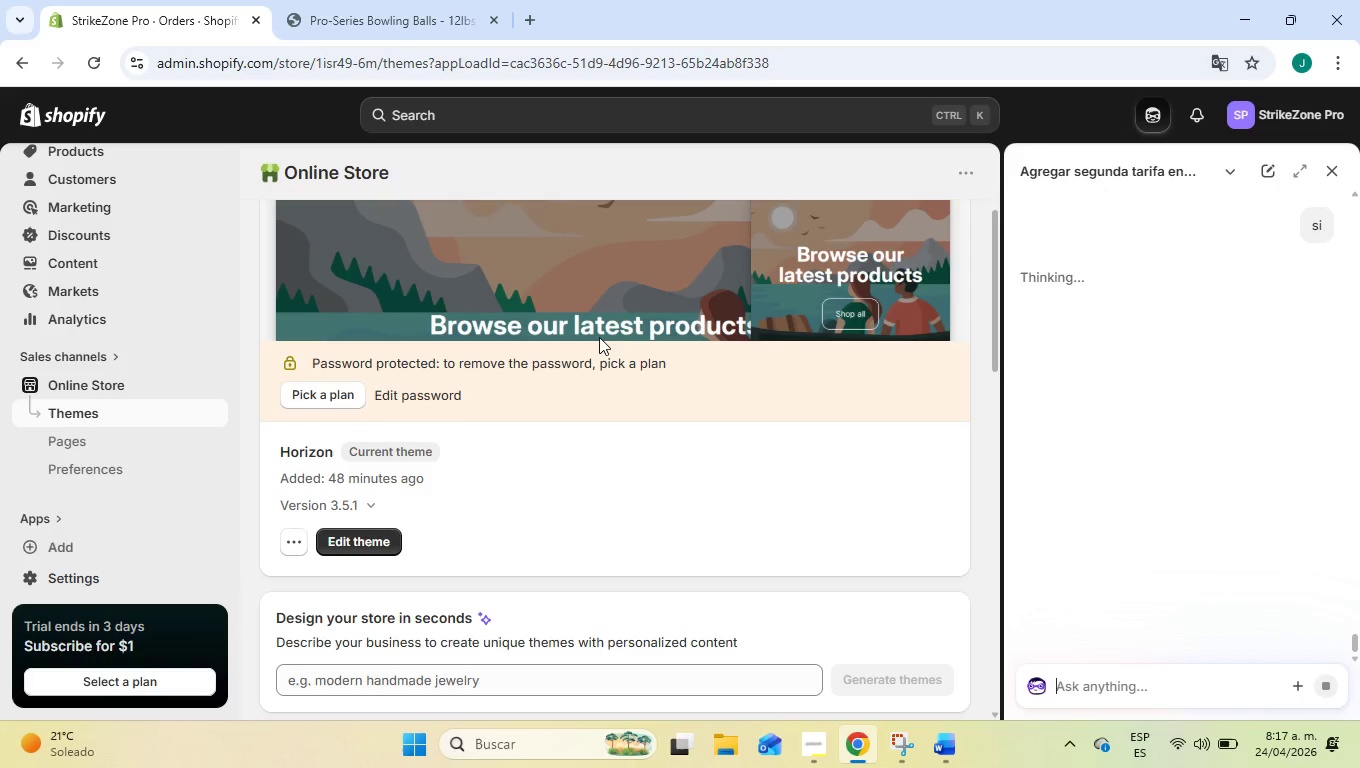 
wait(5.73)
 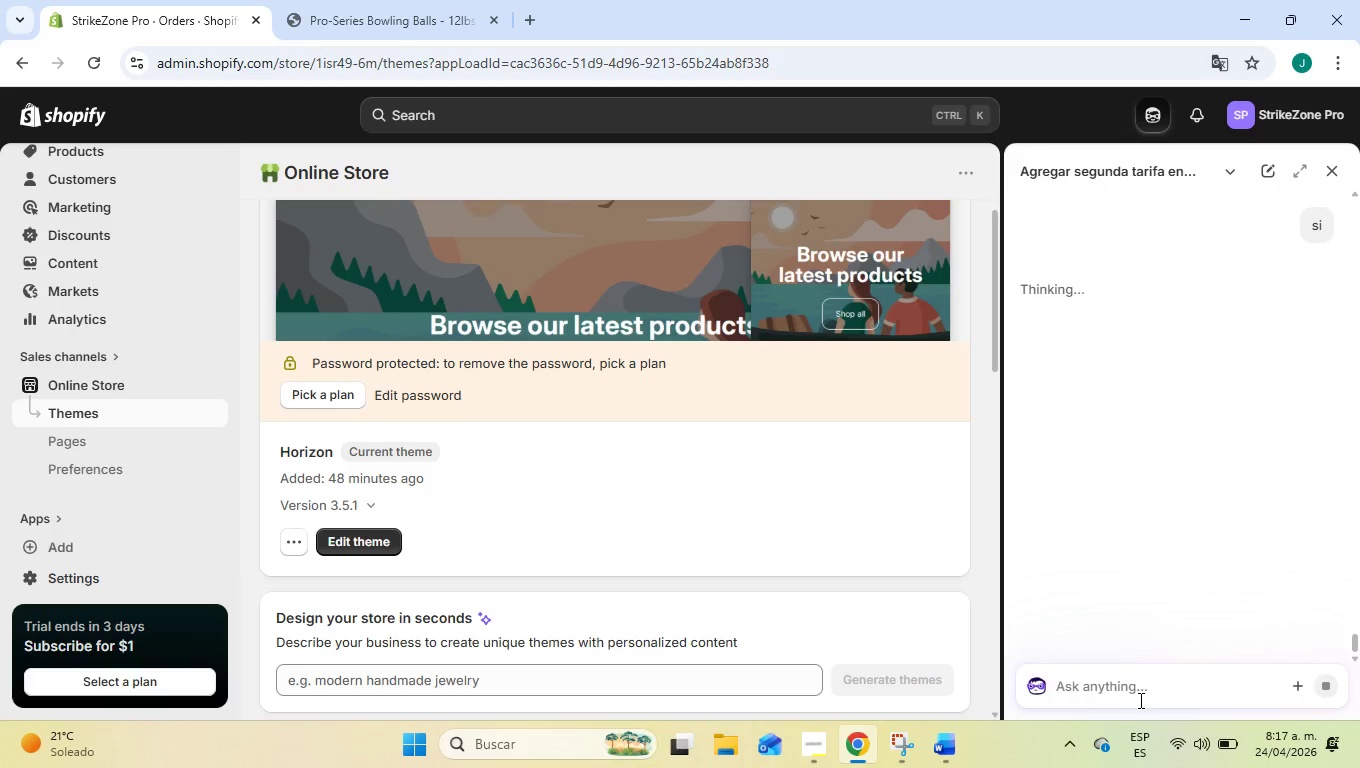 
left_click([79, 579])
 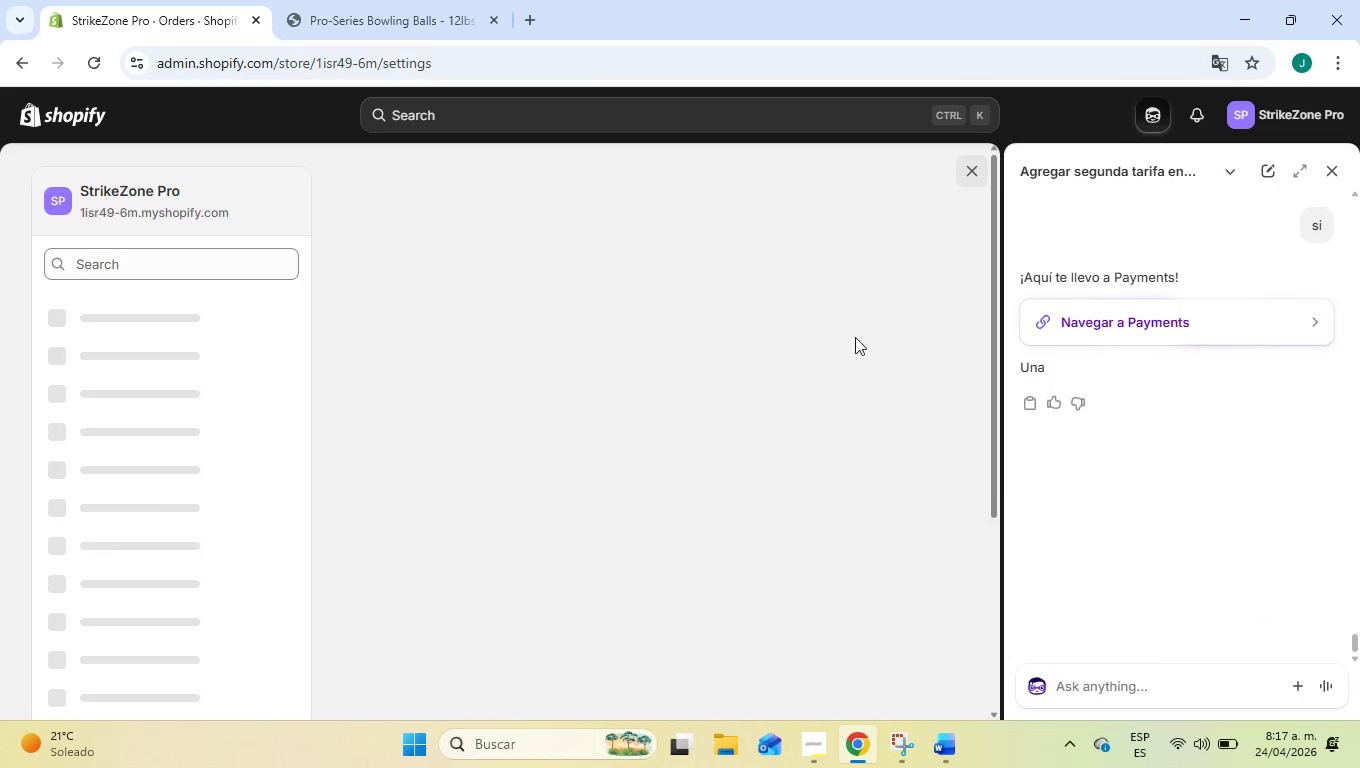 
left_click([1161, 336])
 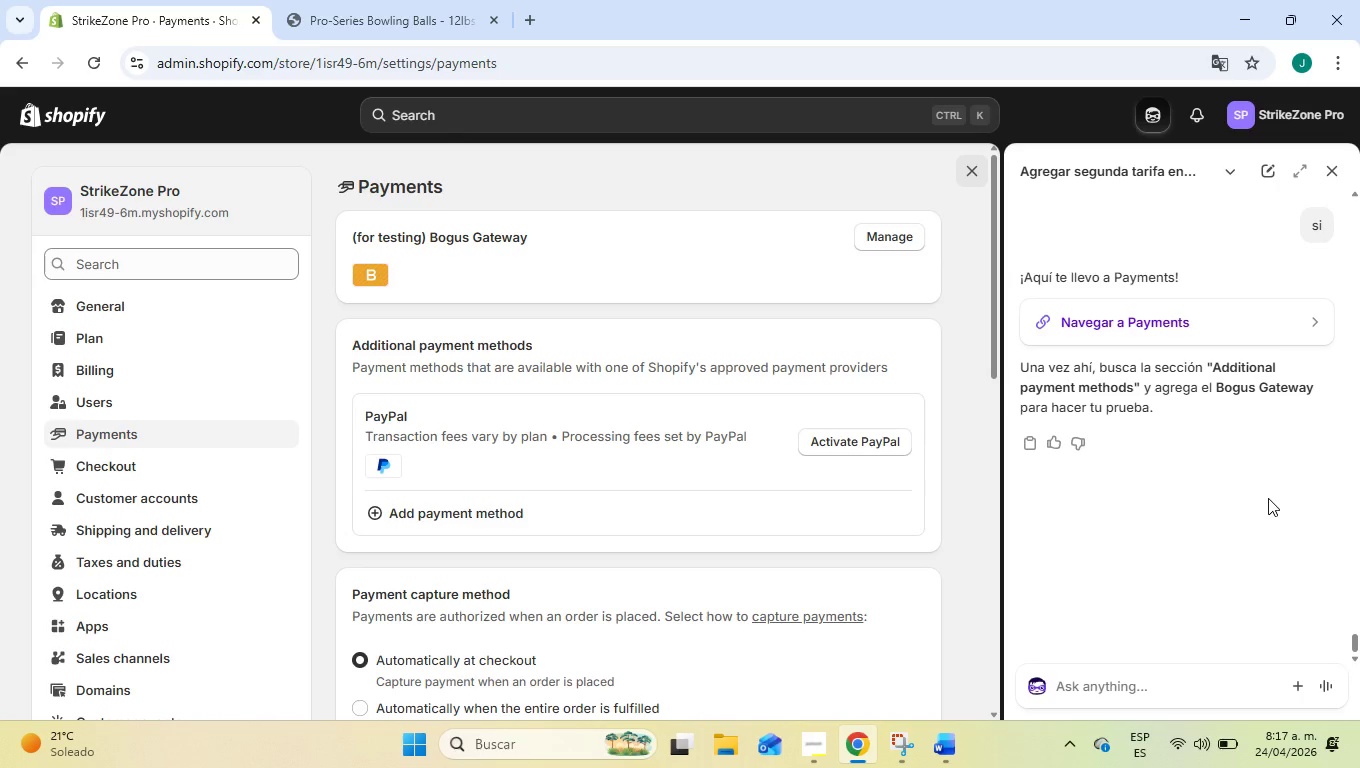 
wait(11.45)
 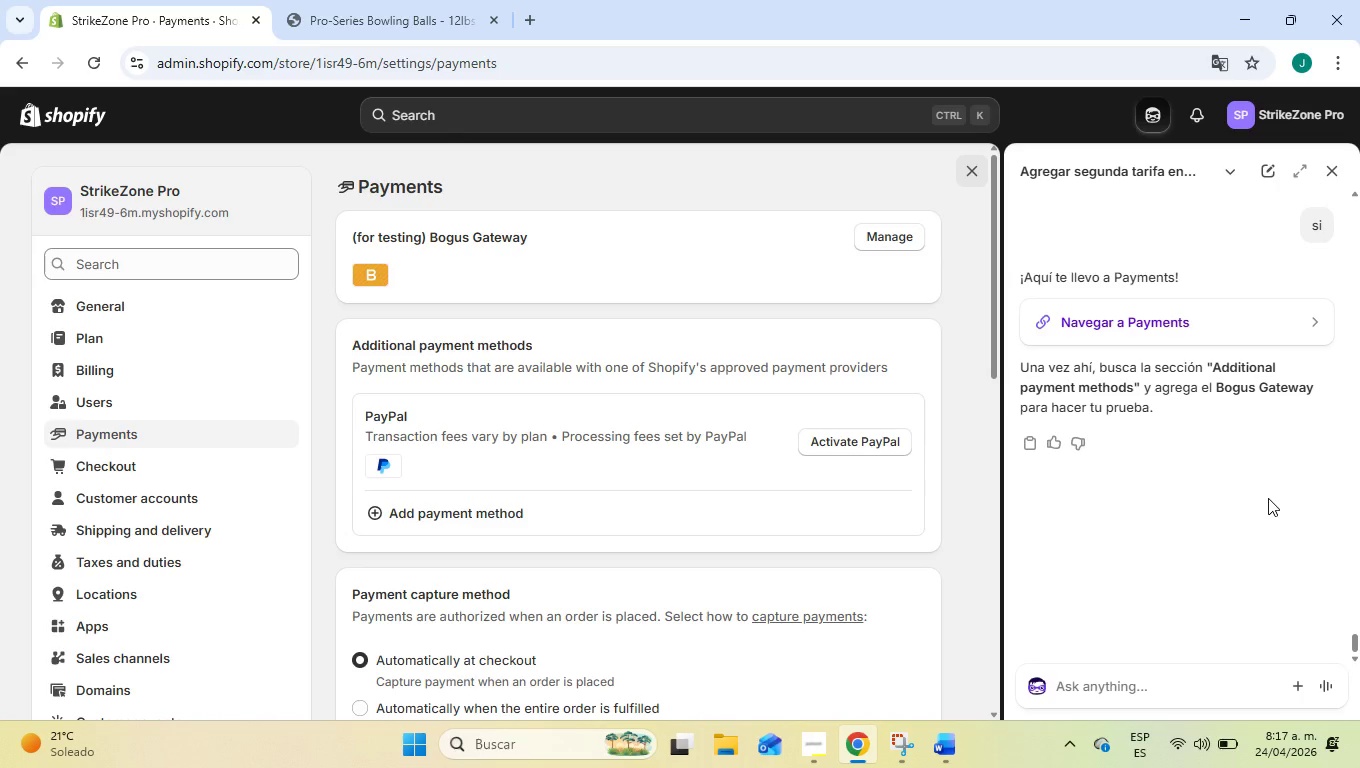 
left_click([1153, 687])
 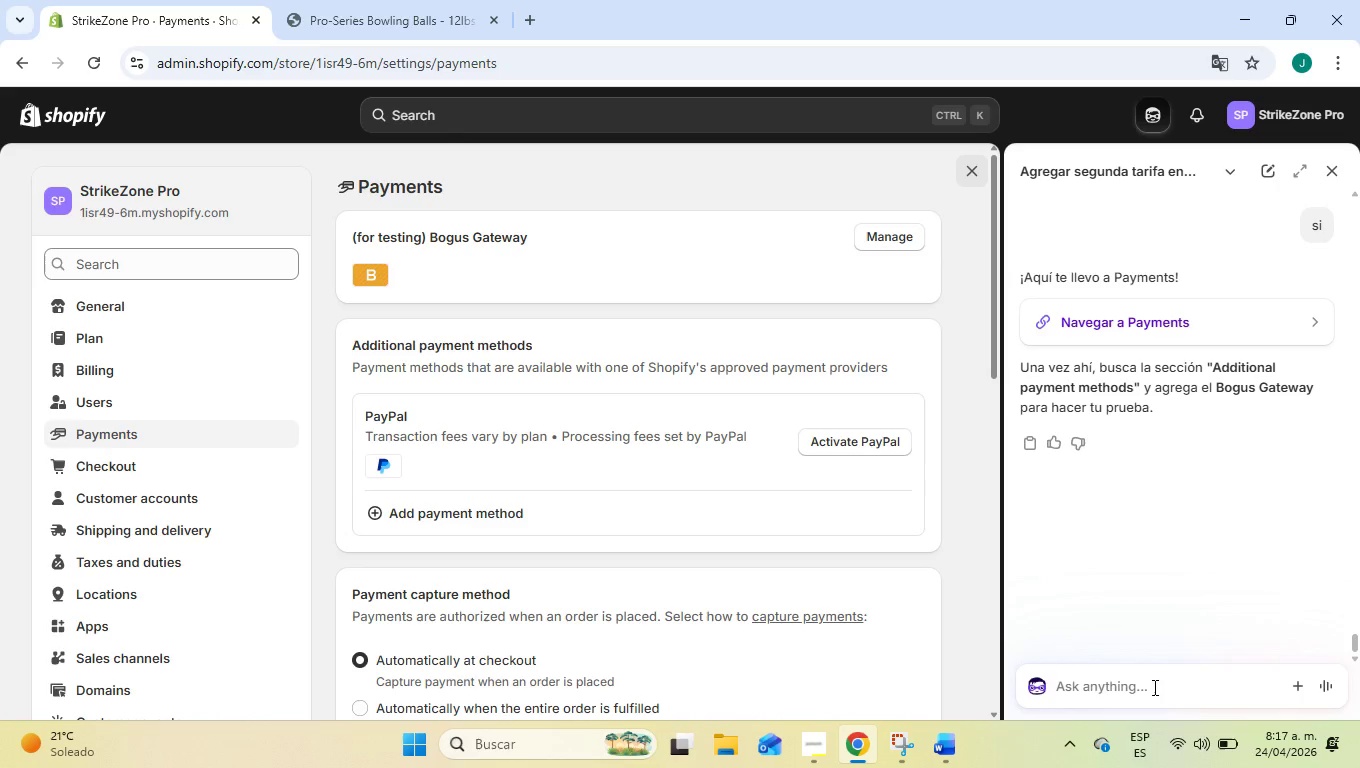 
type(ya esta le doy en manage)
 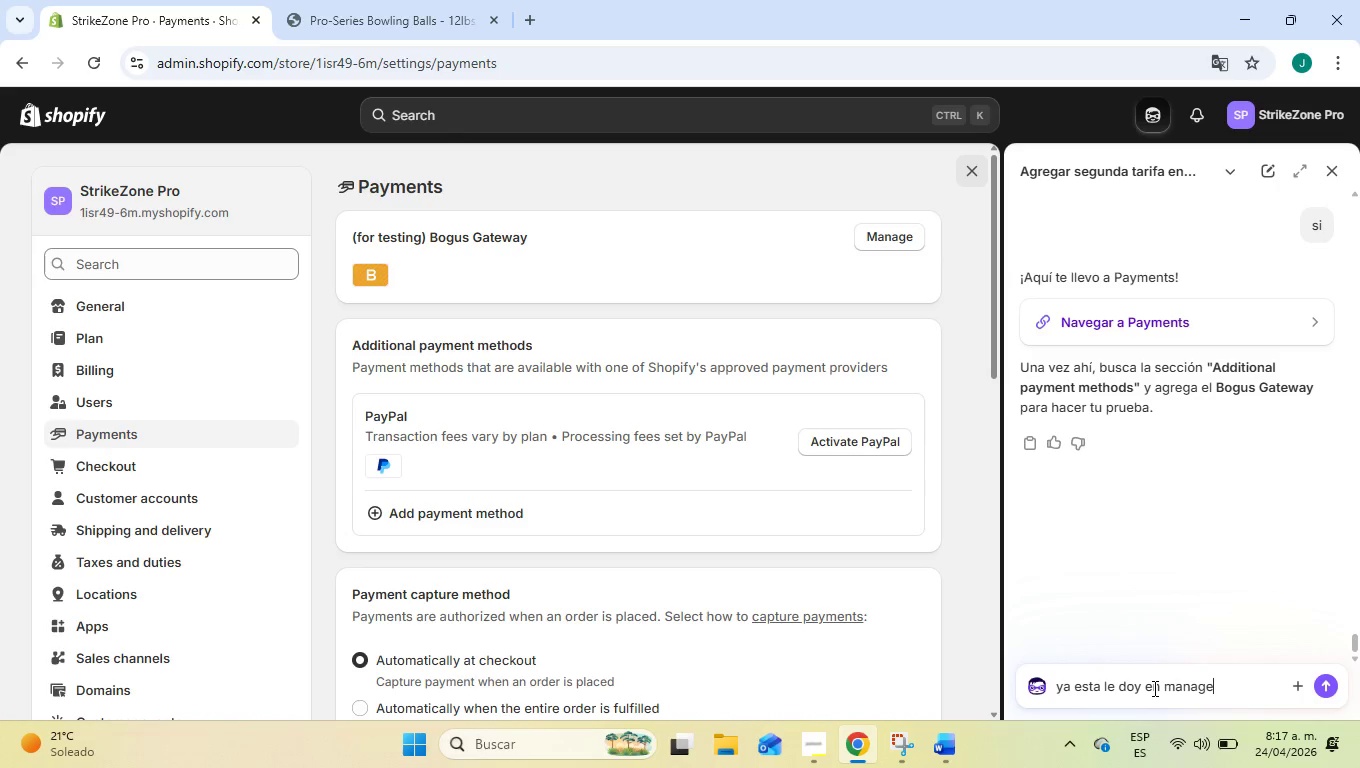 
key(Enter)
 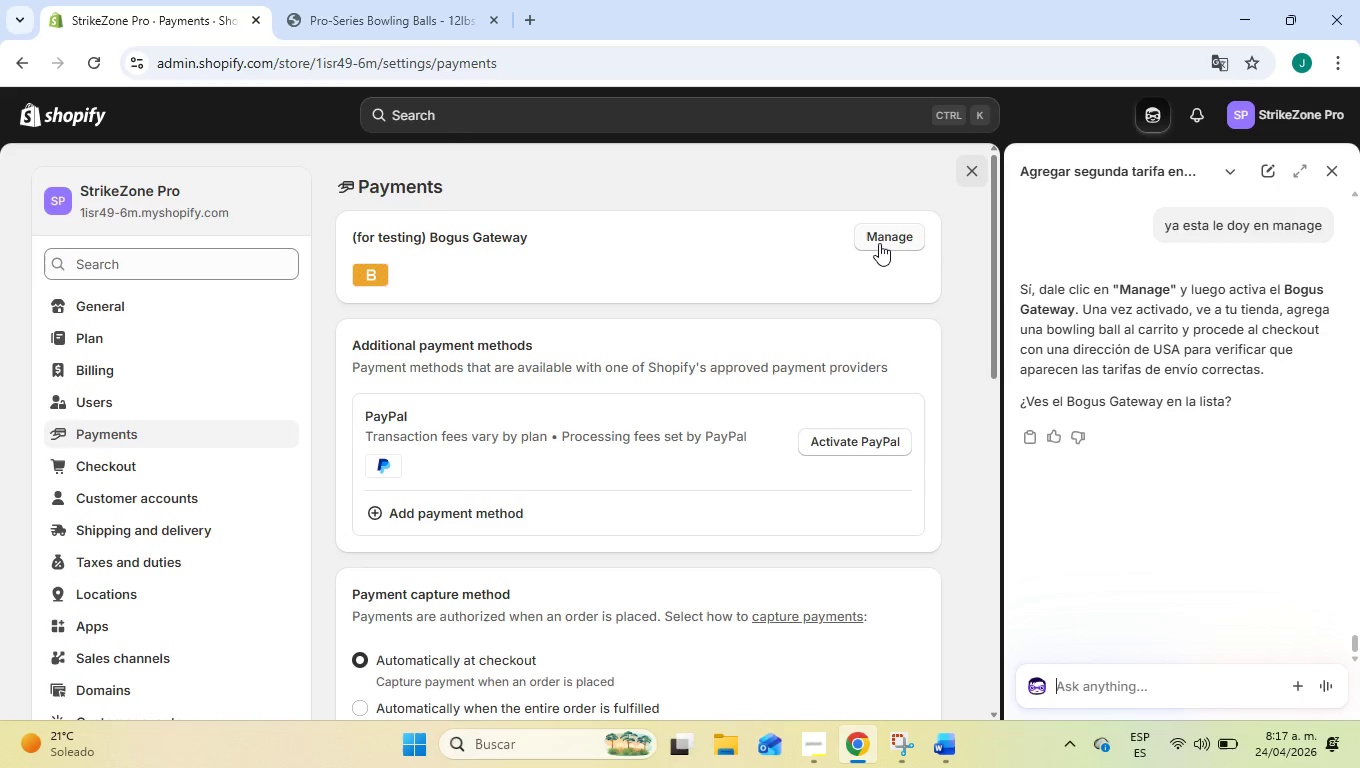 
wait(14.58)
 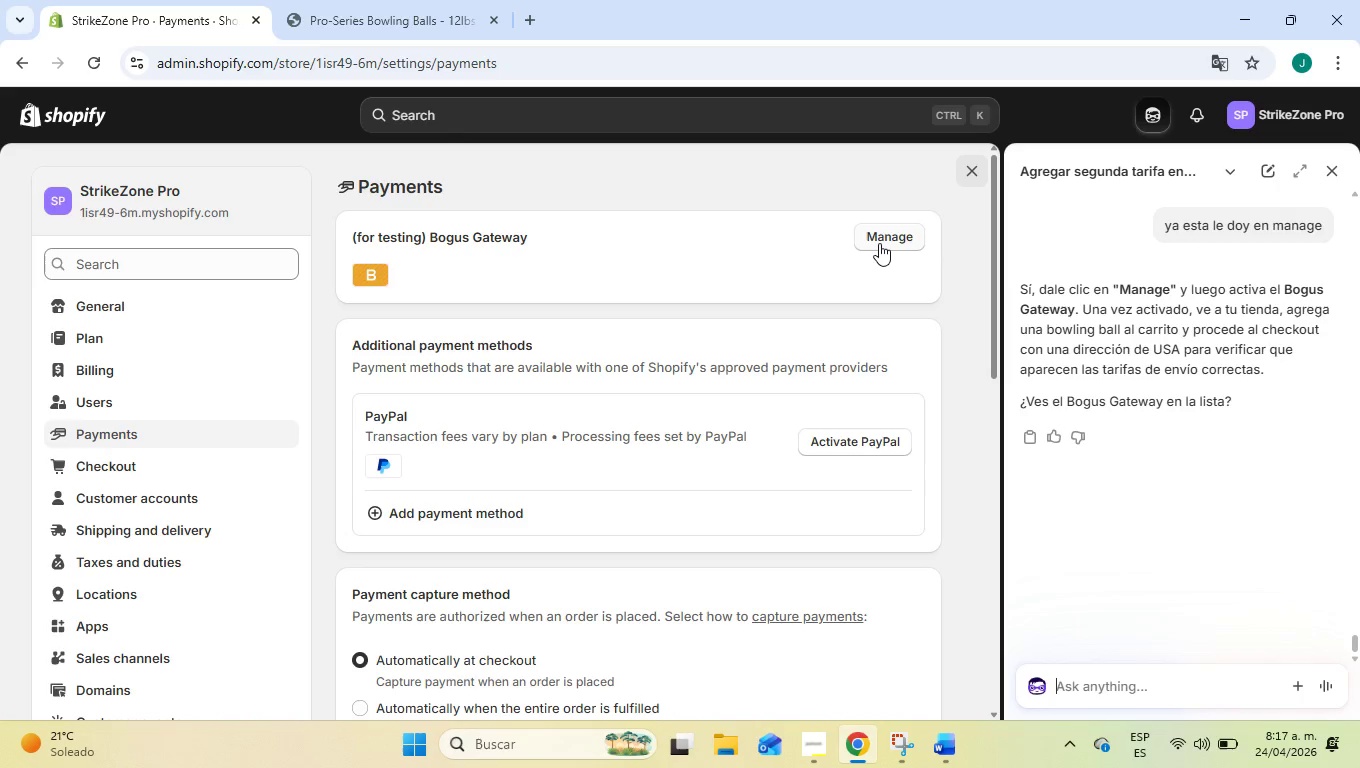 
left_click([879, 243])
 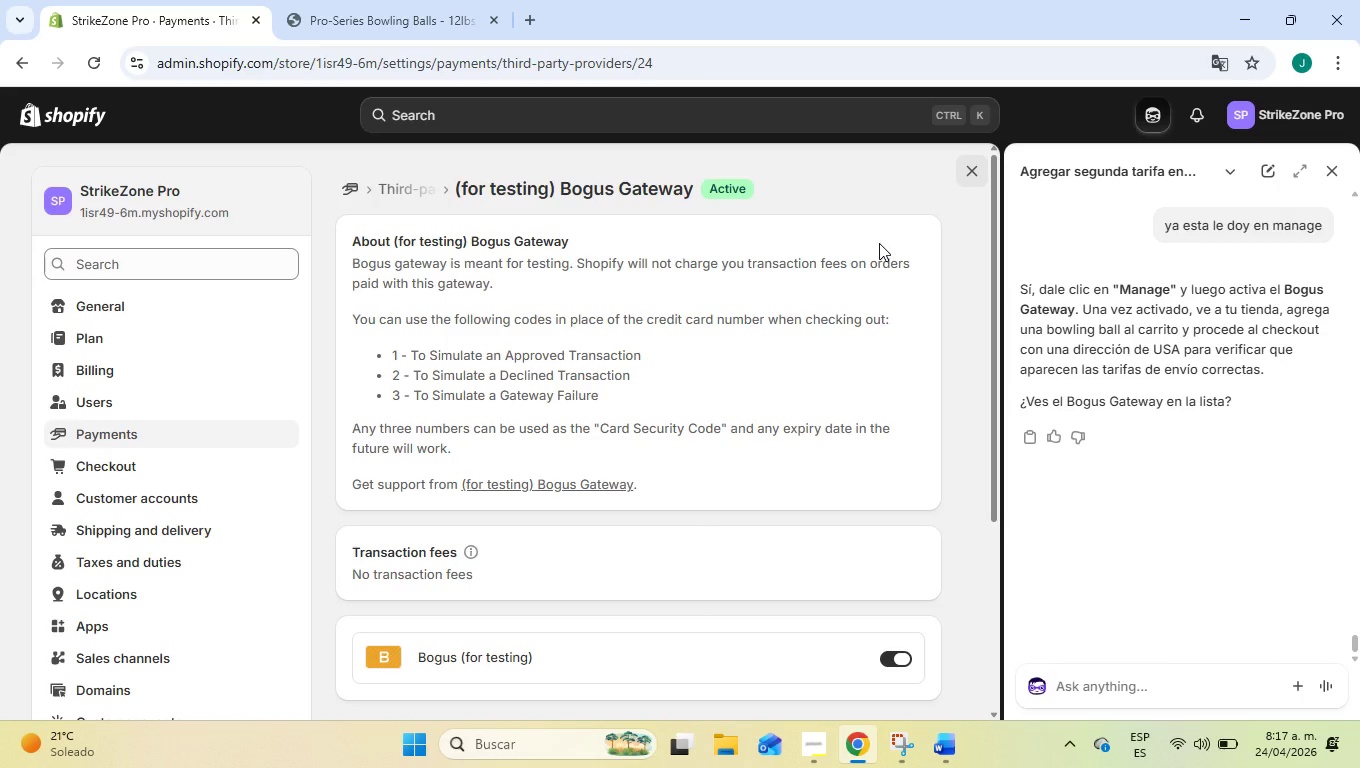 
scroll: coordinate [879, 245], scroll_direction: down, amount: 3.0
 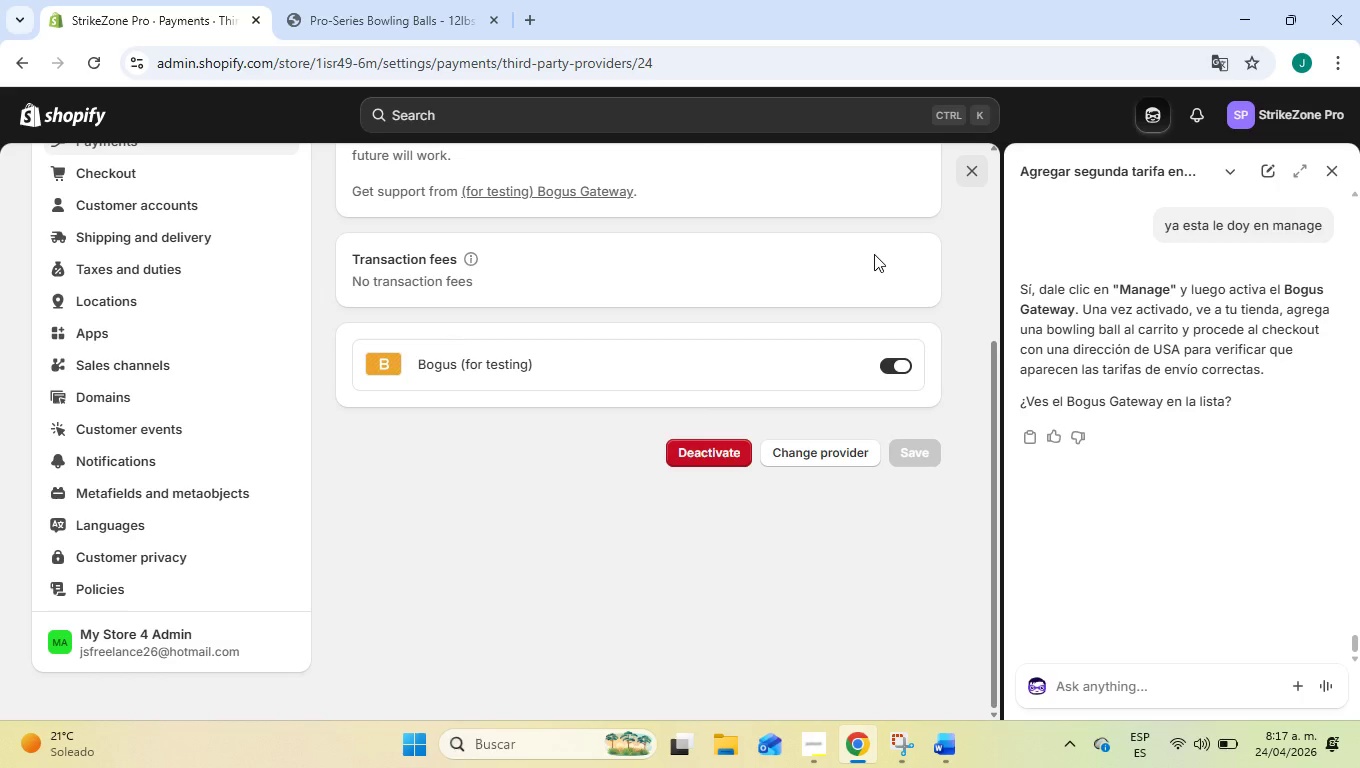 
scroll: coordinate [874, 254], scroll_direction: up, amount: 4.0
 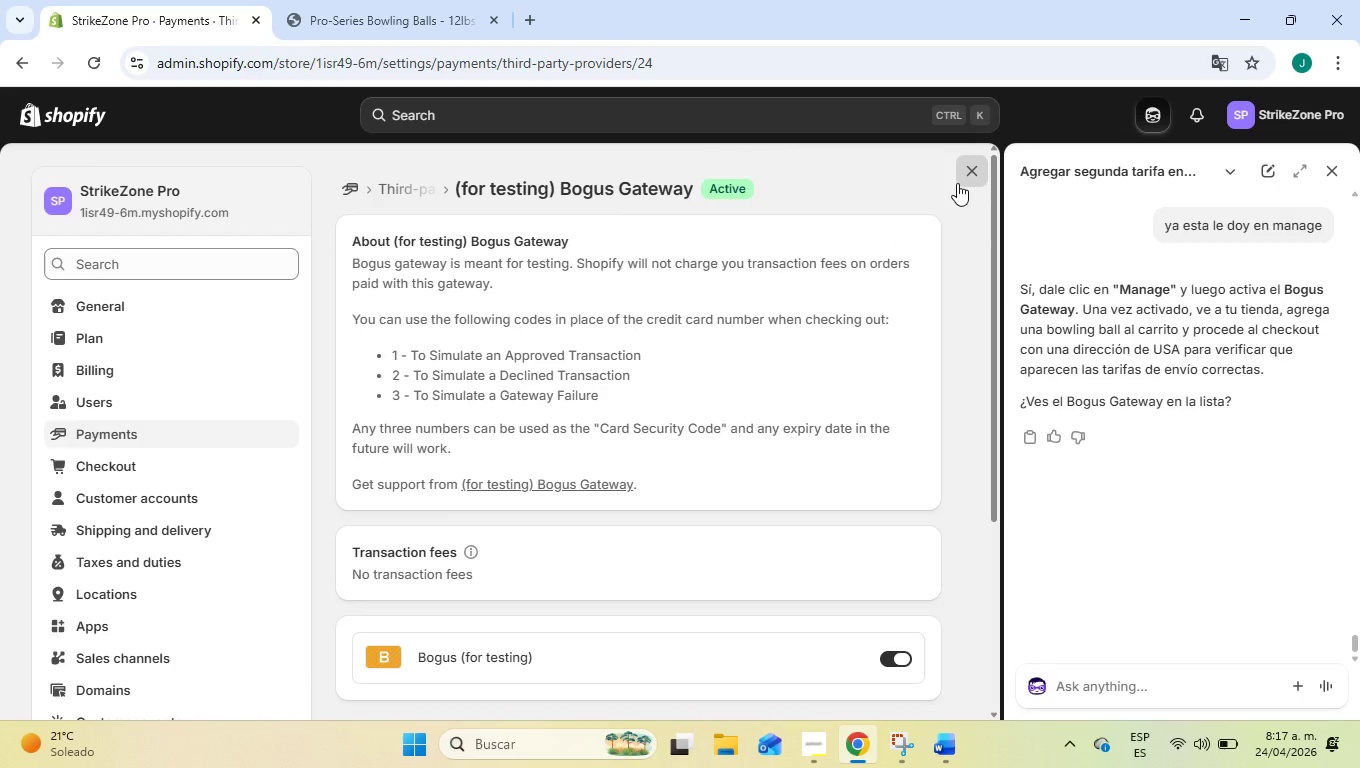 
left_click([961, 177])
 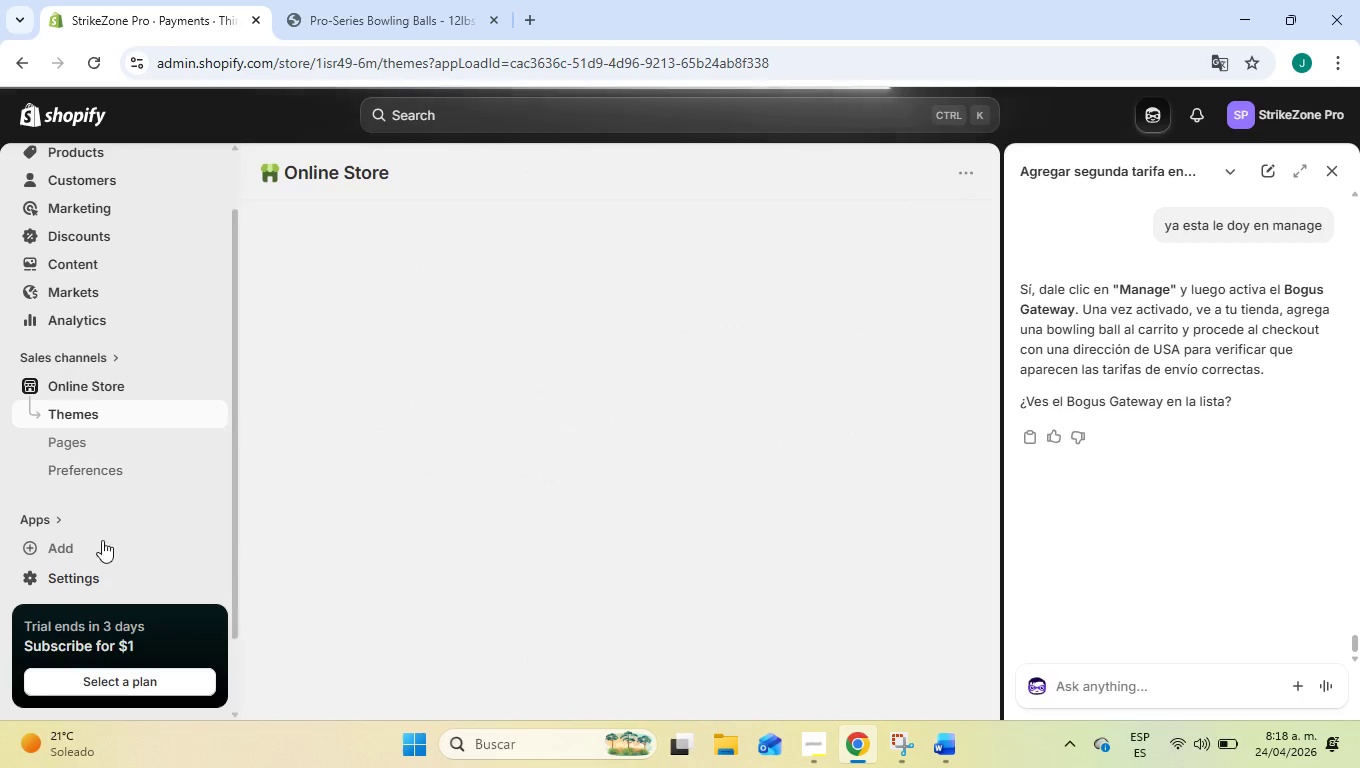 
scroll: coordinate [1171, 310], scroll_direction: up, amount: 4.0
 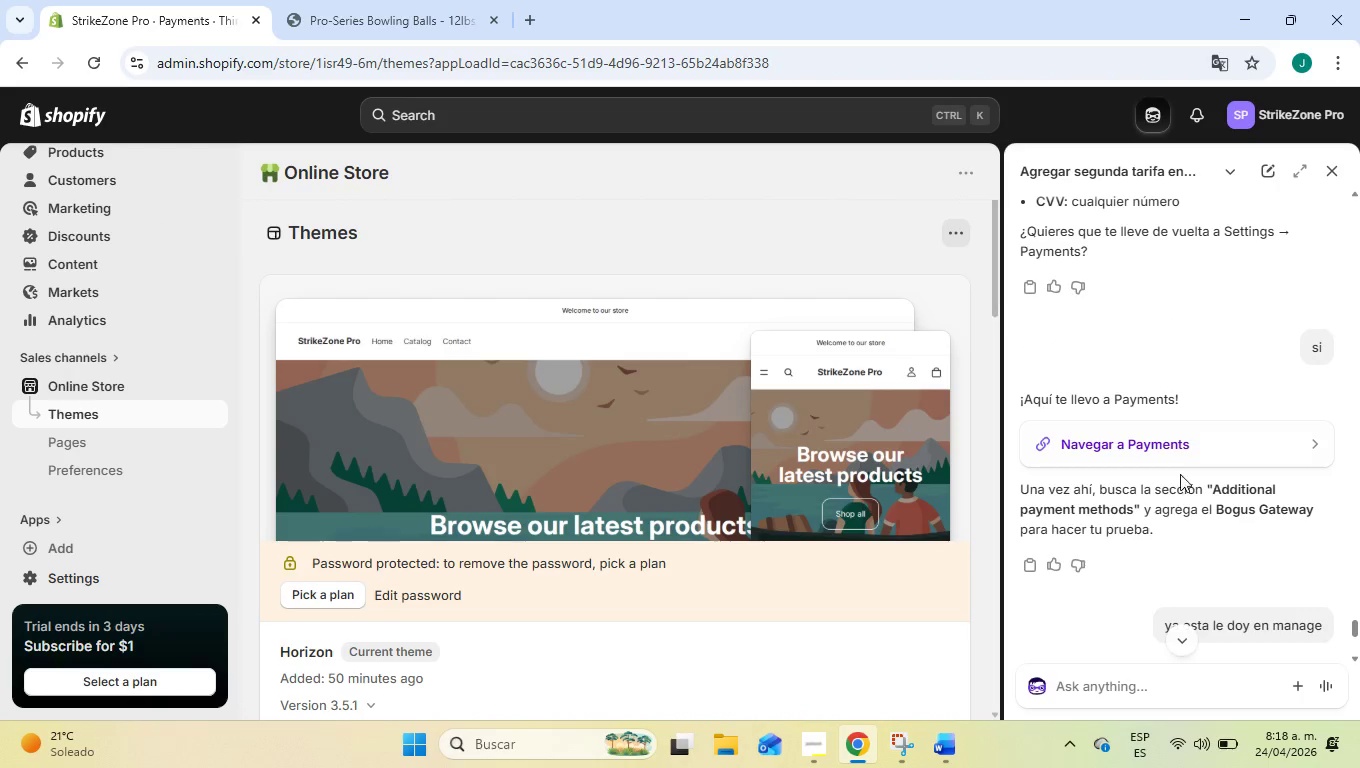 
left_click([1180, 458])
 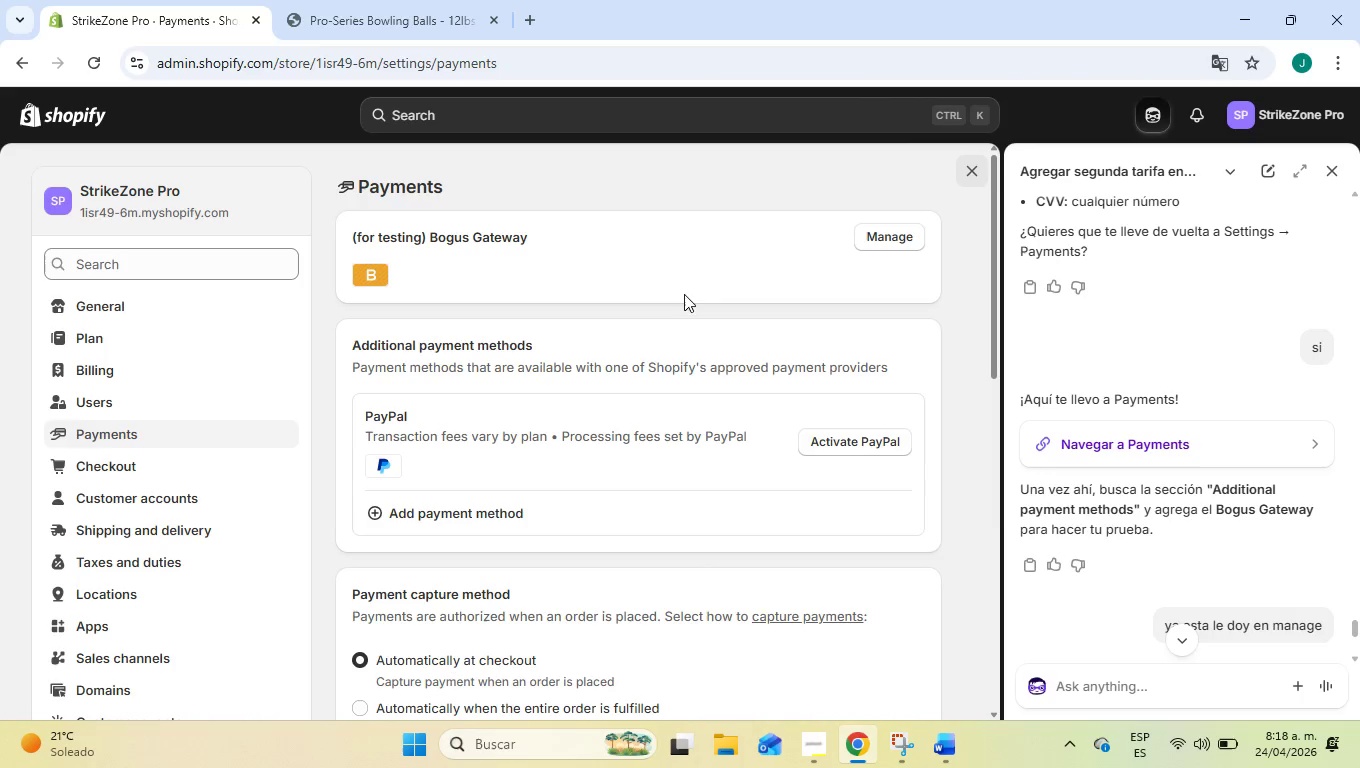 
scroll: coordinate [1253, 563], scroll_direction: down, amount: 5.0
 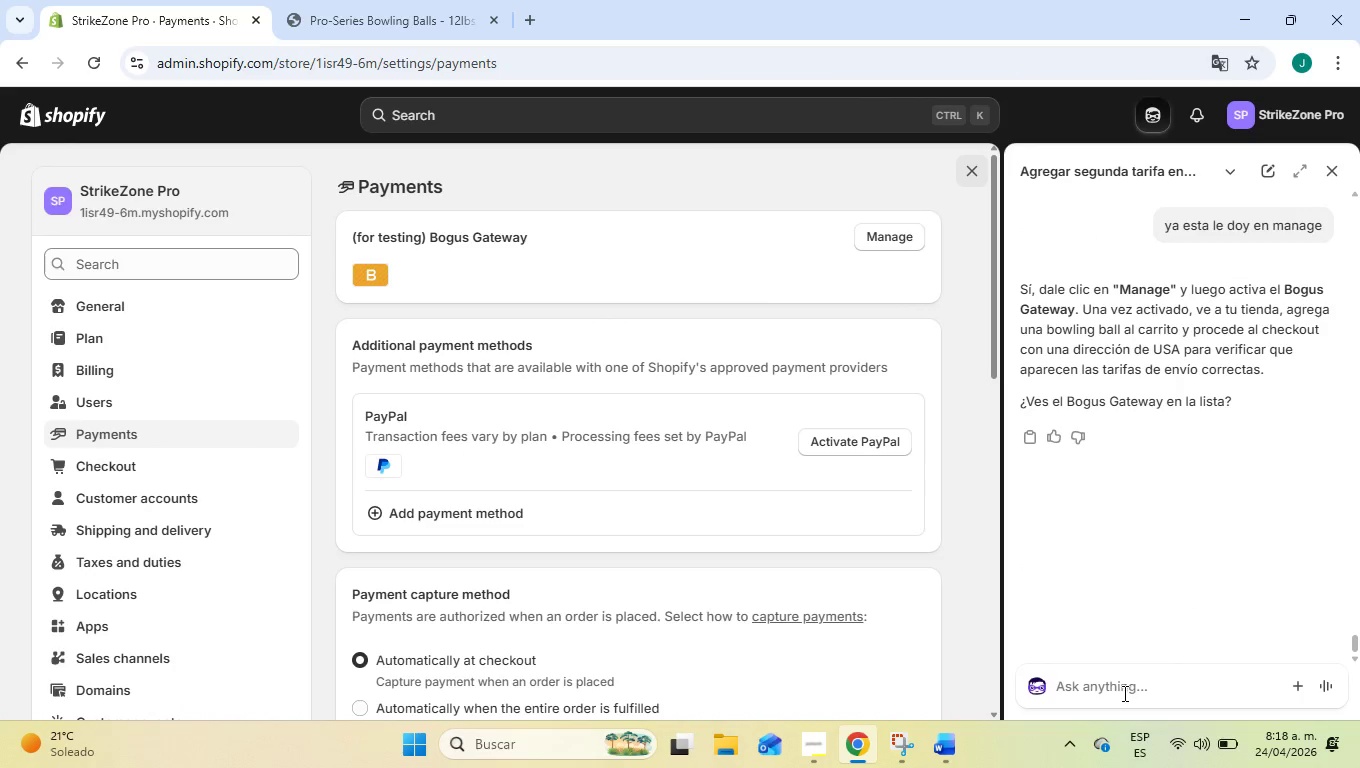 
type(si ya esta activo)
 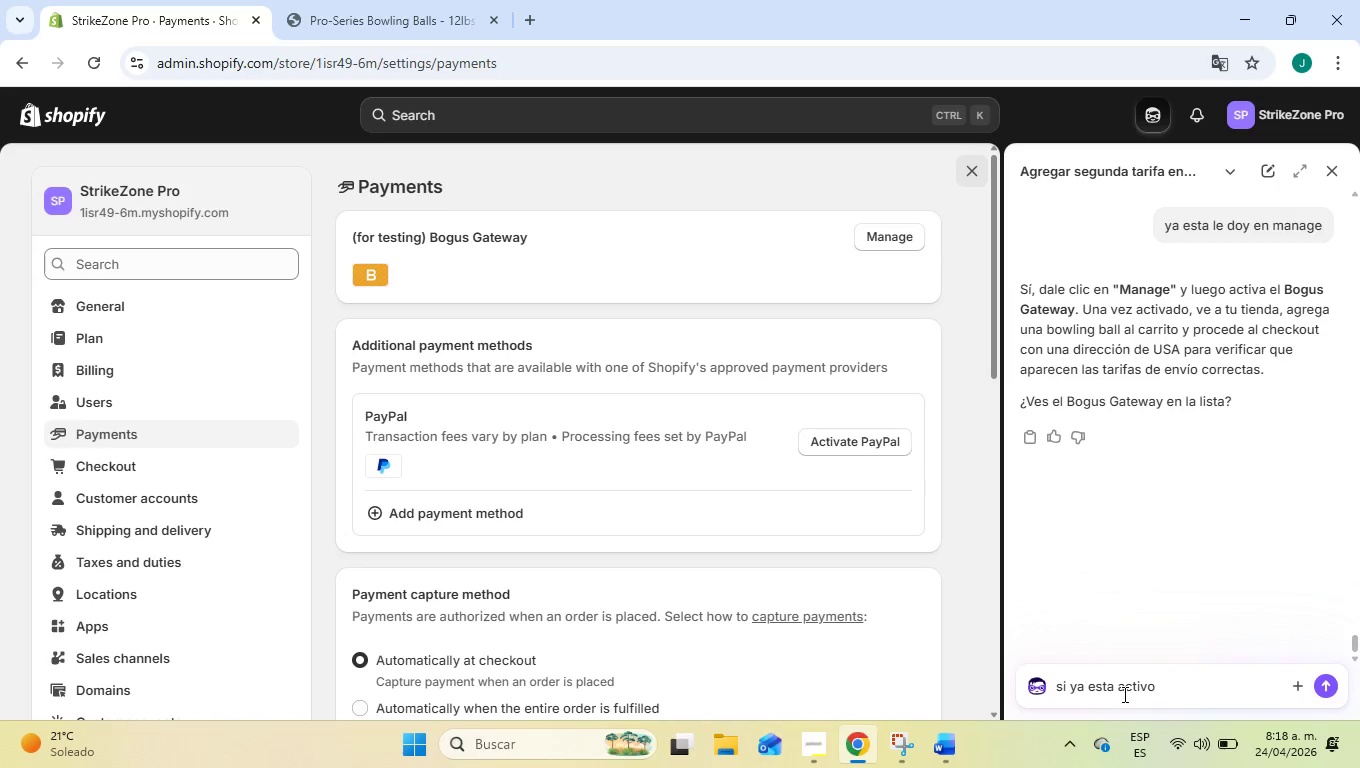 
key(Enter)
 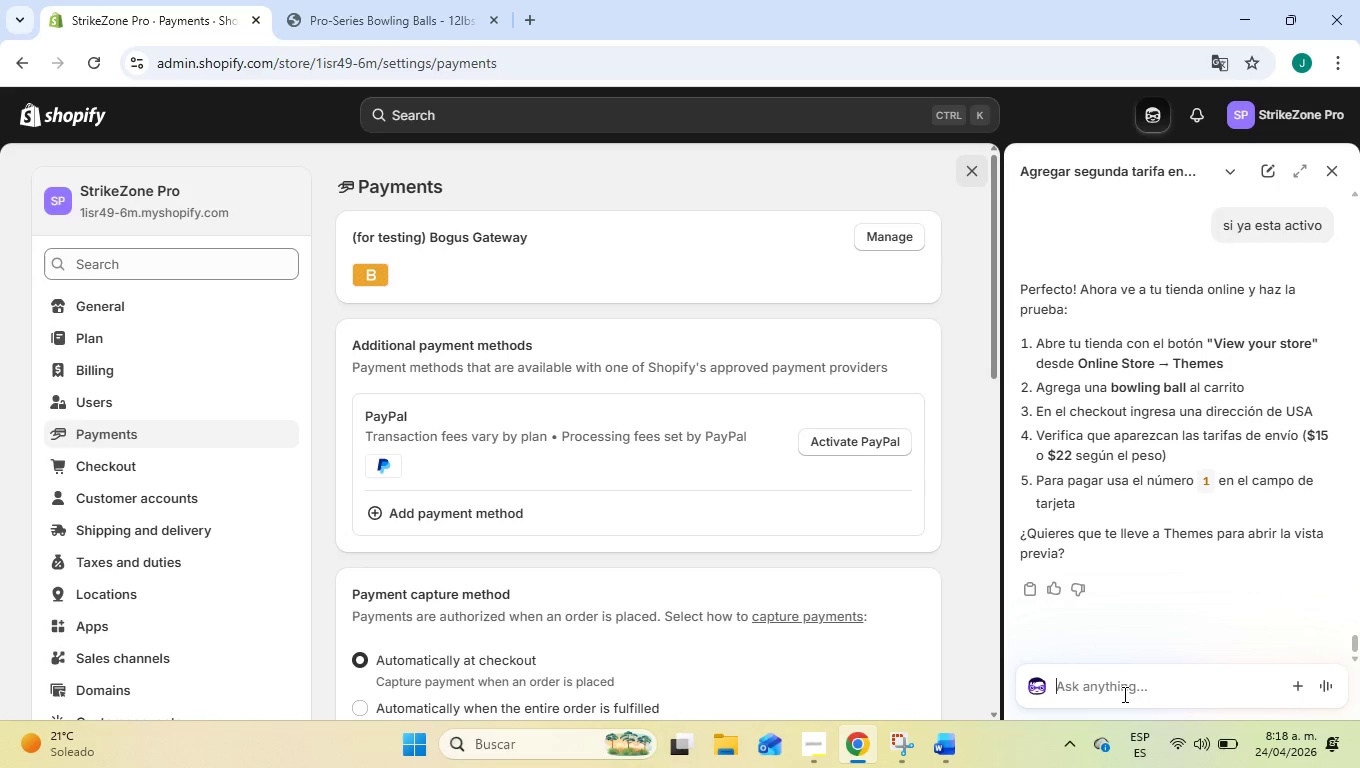 
wait(11.56)
 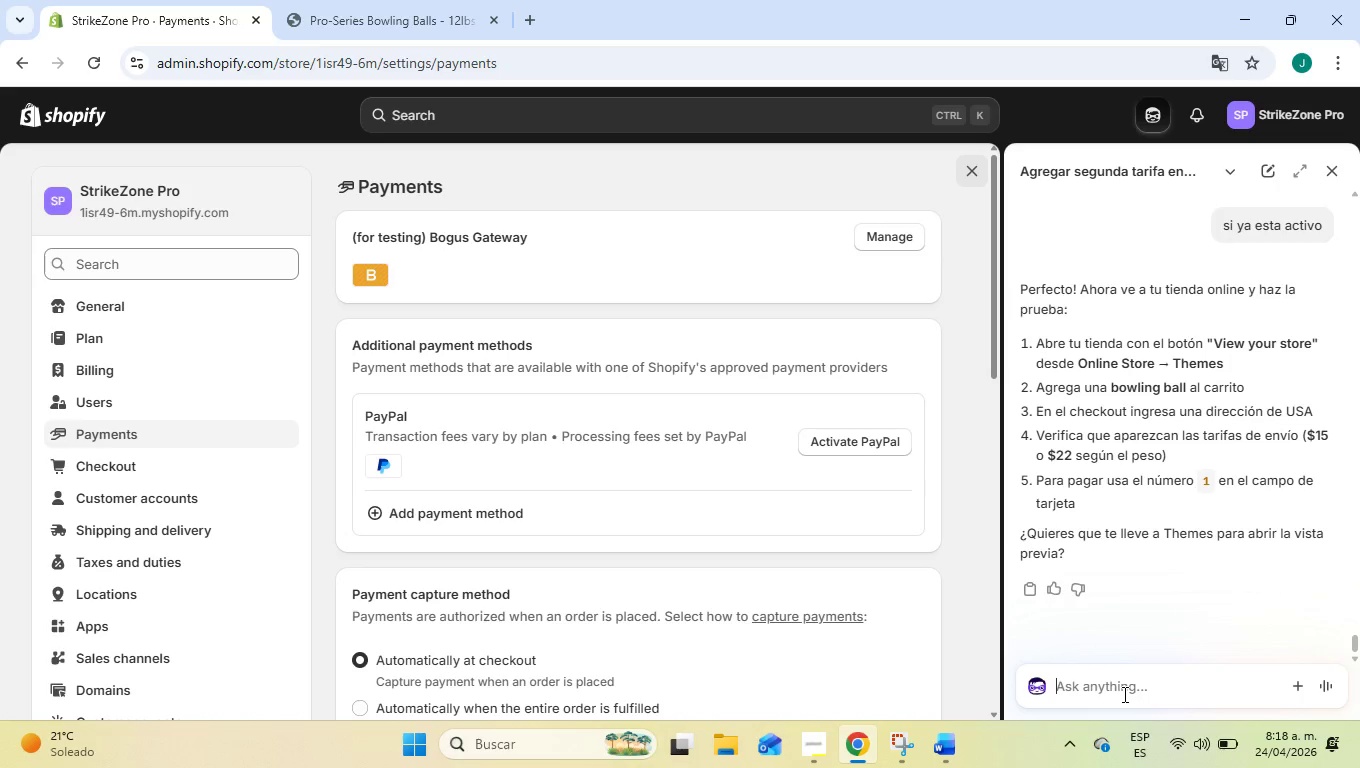 
left_click([1126, 685])
 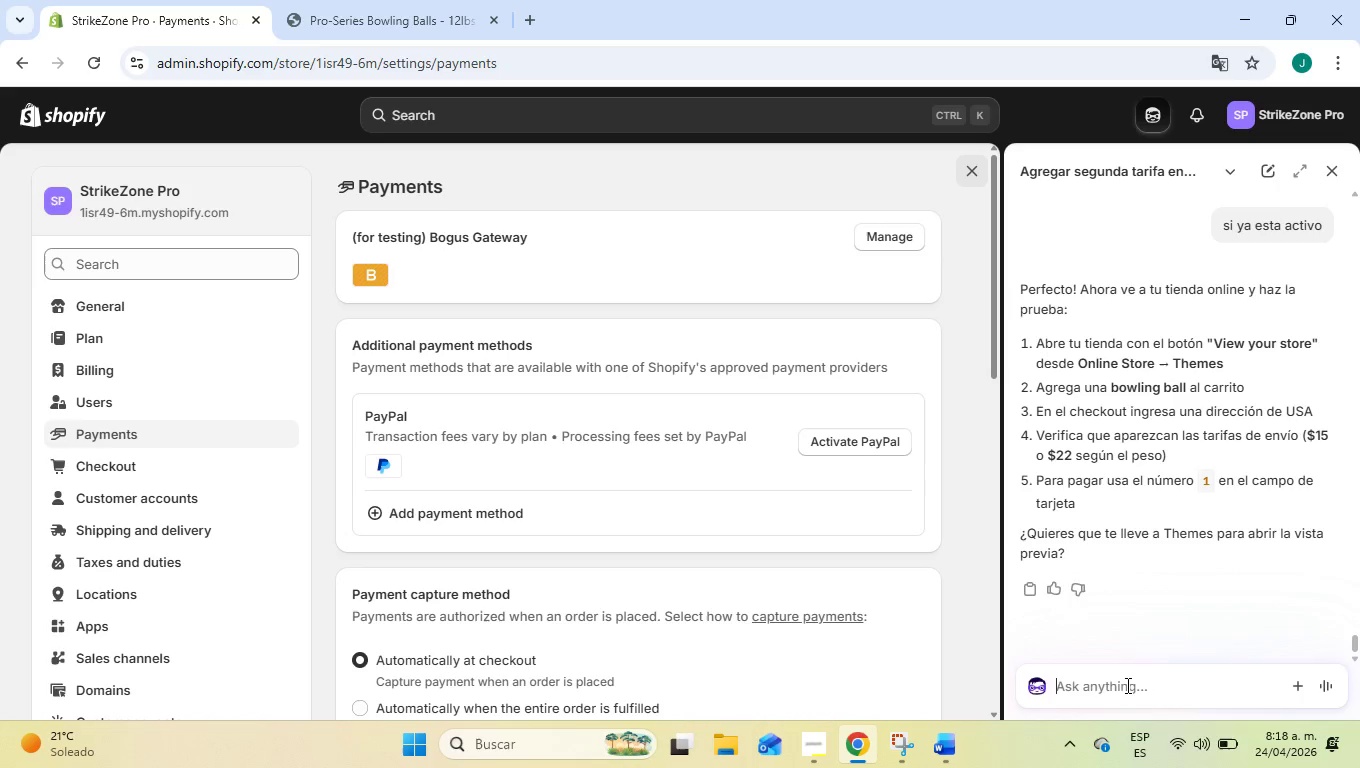 
type(todavia sale el boton un)
key(Backspace)
type(v)
key(Backspace)
type(navilable)
 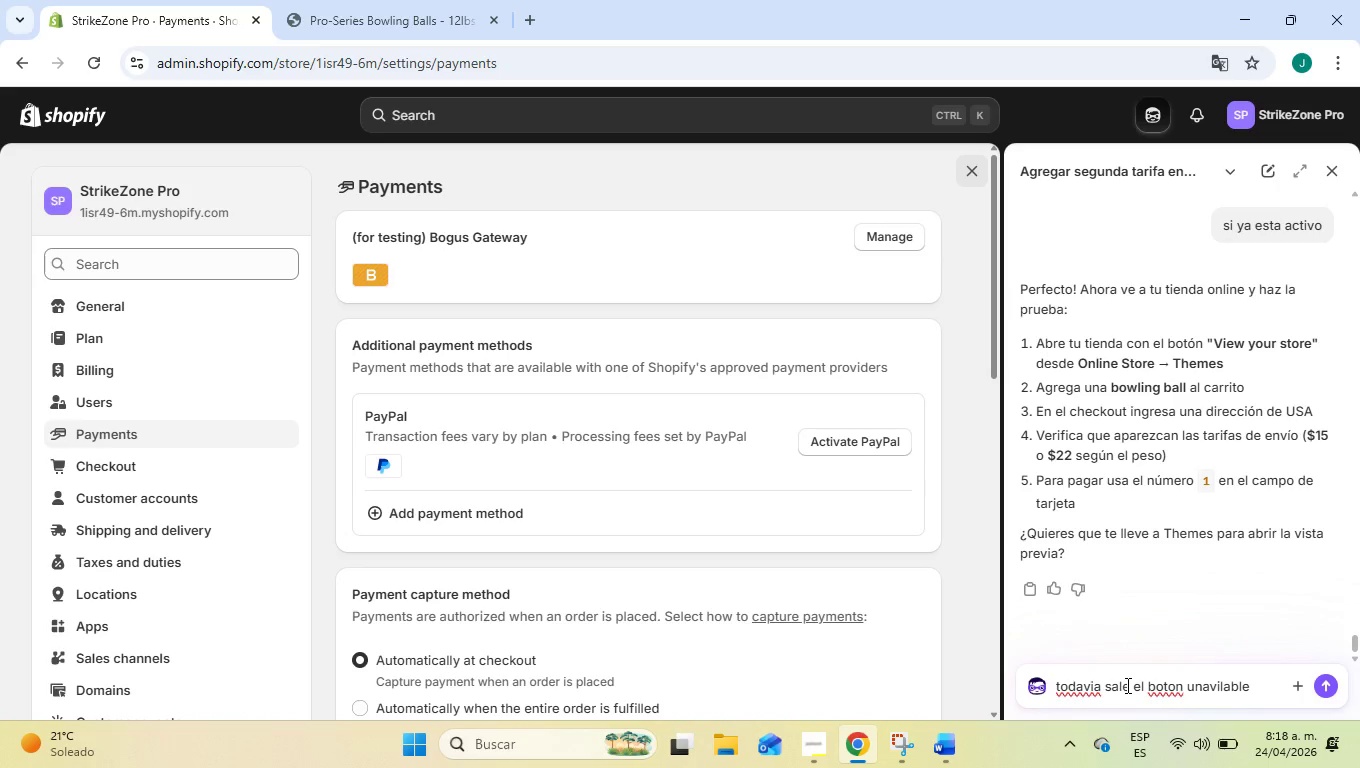 
hold_key(key=ArrowLeft, duration=0.58)
 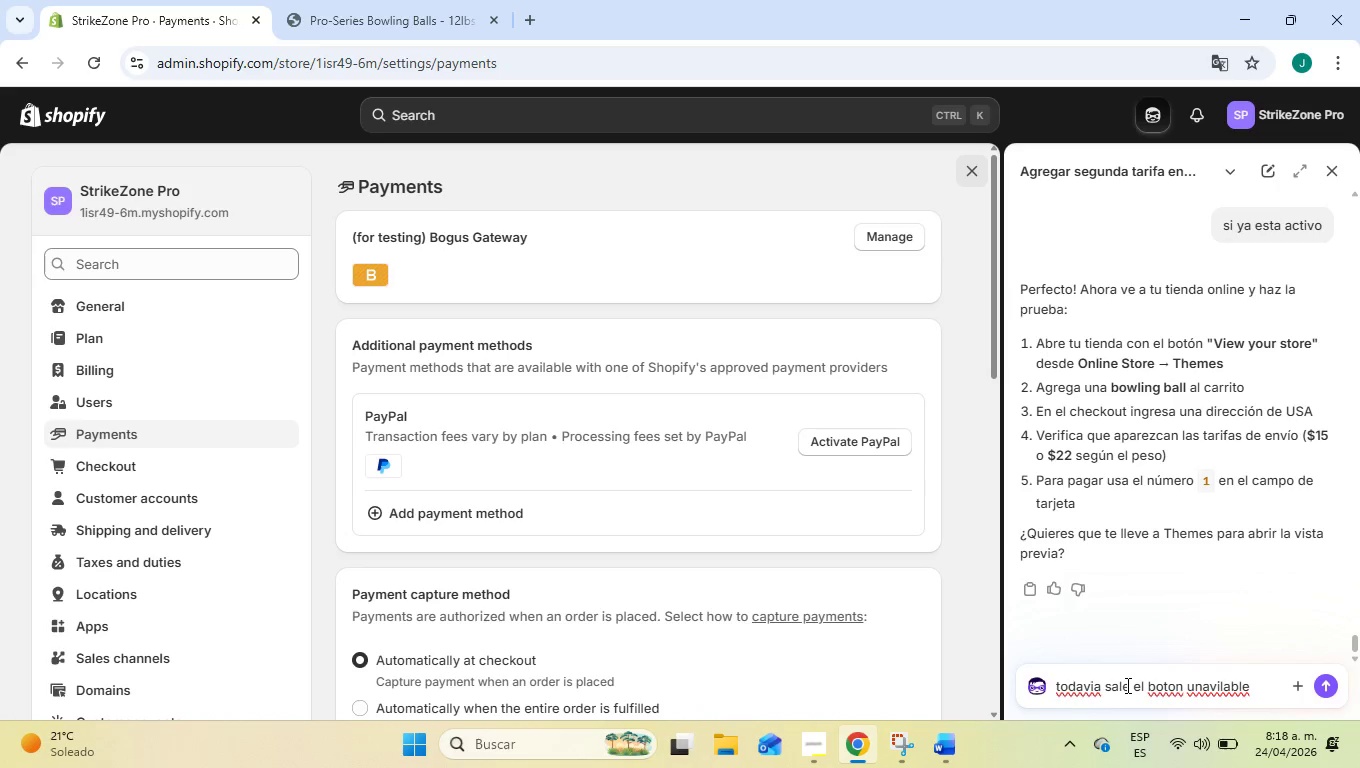 
key(ArrowRight)
 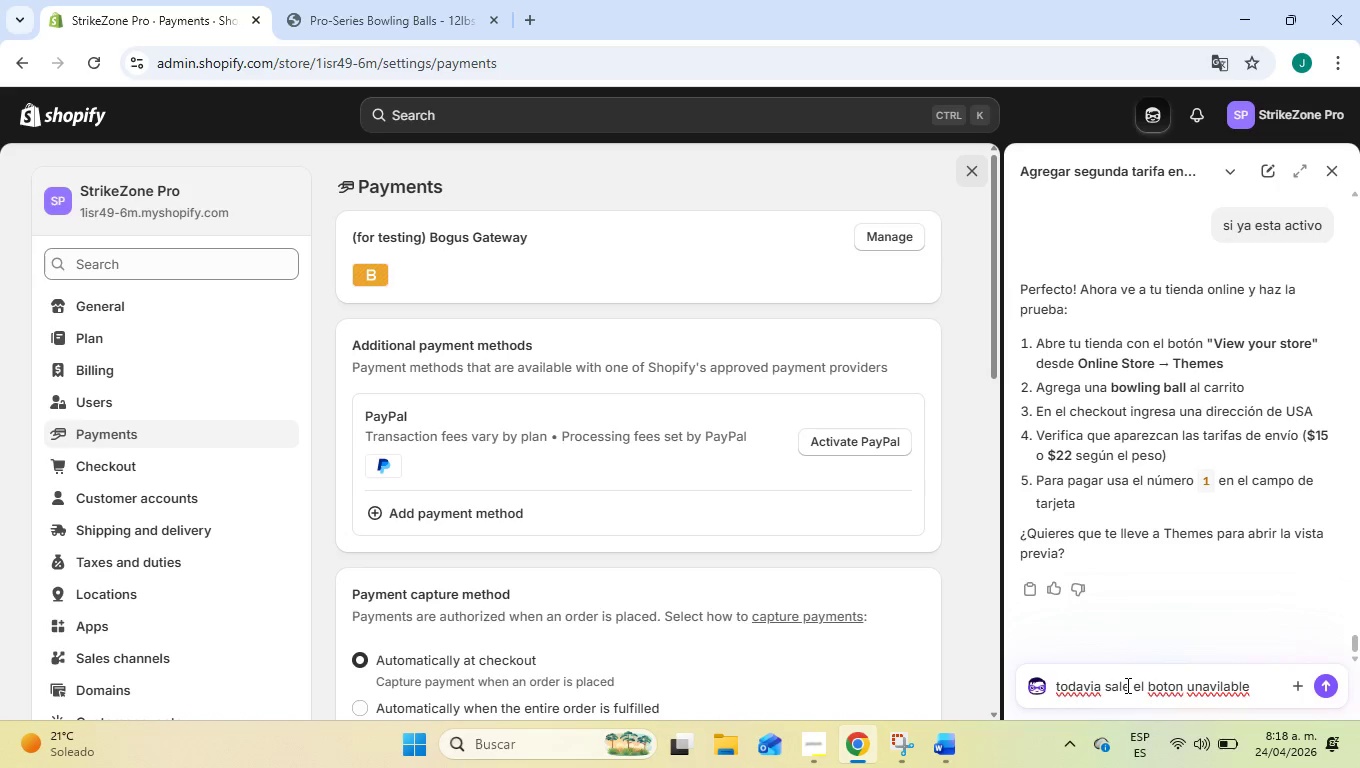 
key(Enter)
 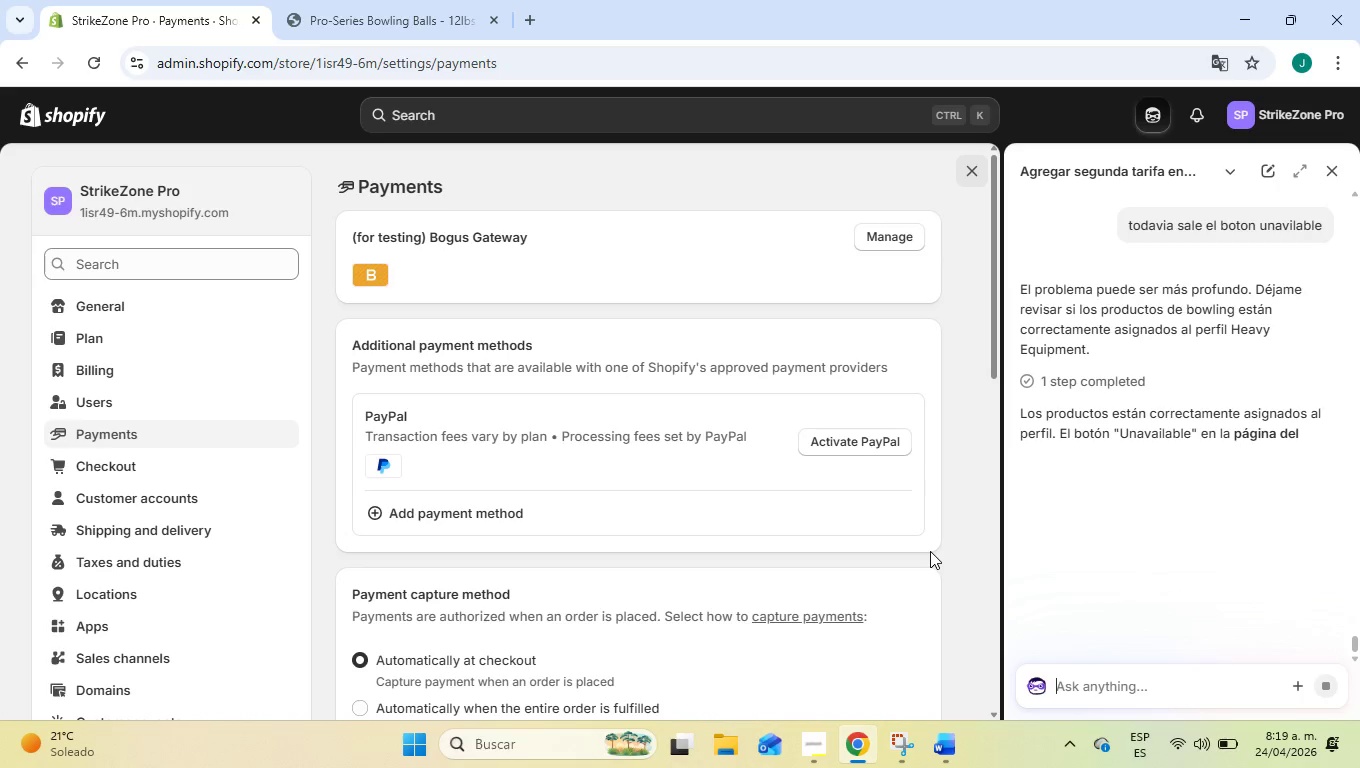 
wait(19.3)
 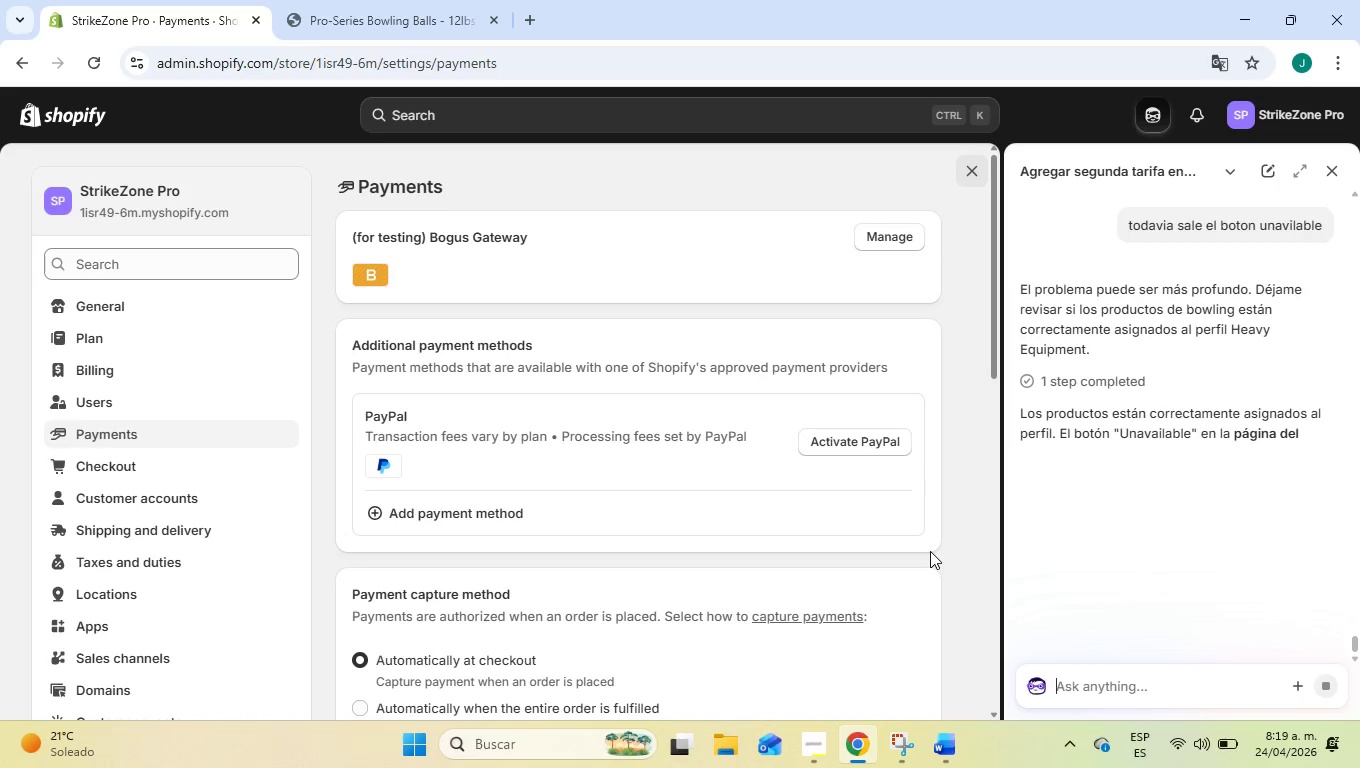 
scroll: coordinate [1041, 530], scroll_direction: down, amount: 1.0
 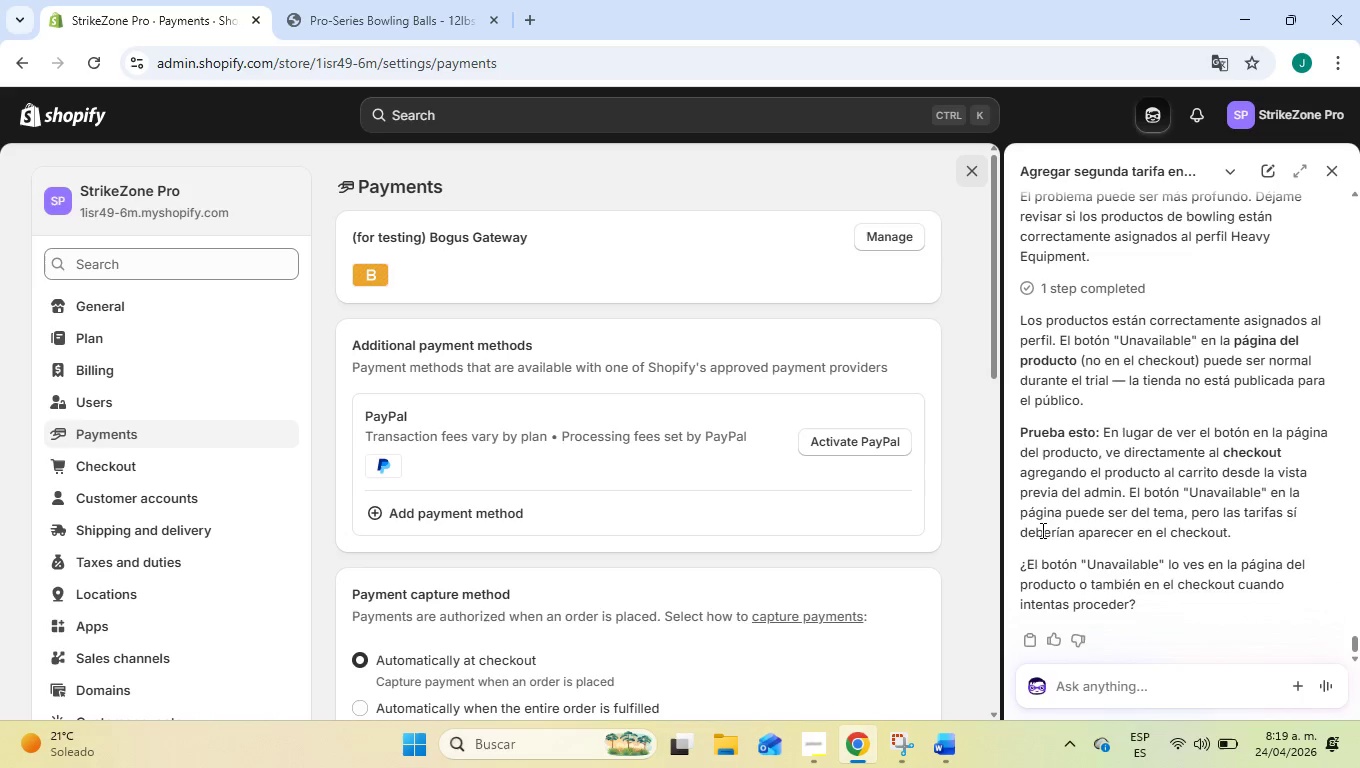 
wait(18.07)
 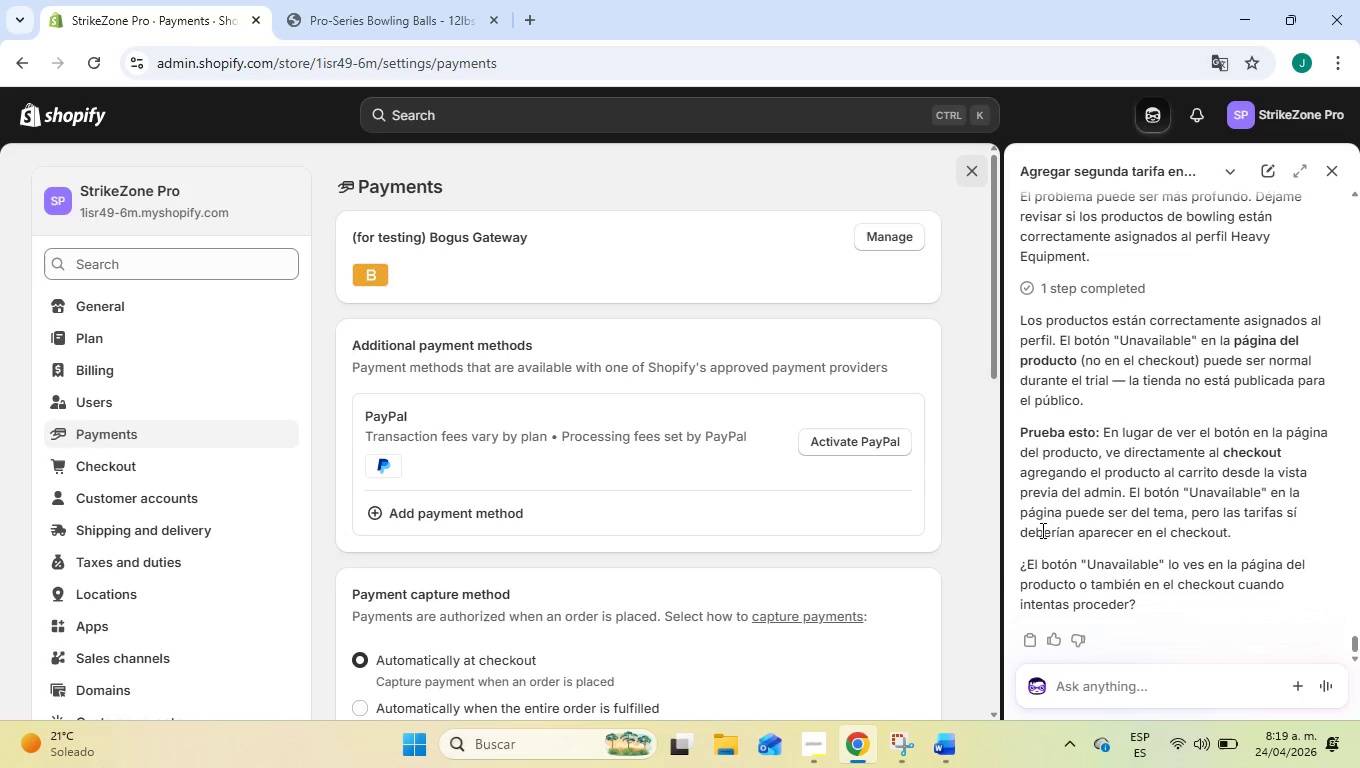 
left_click([412, 0])
 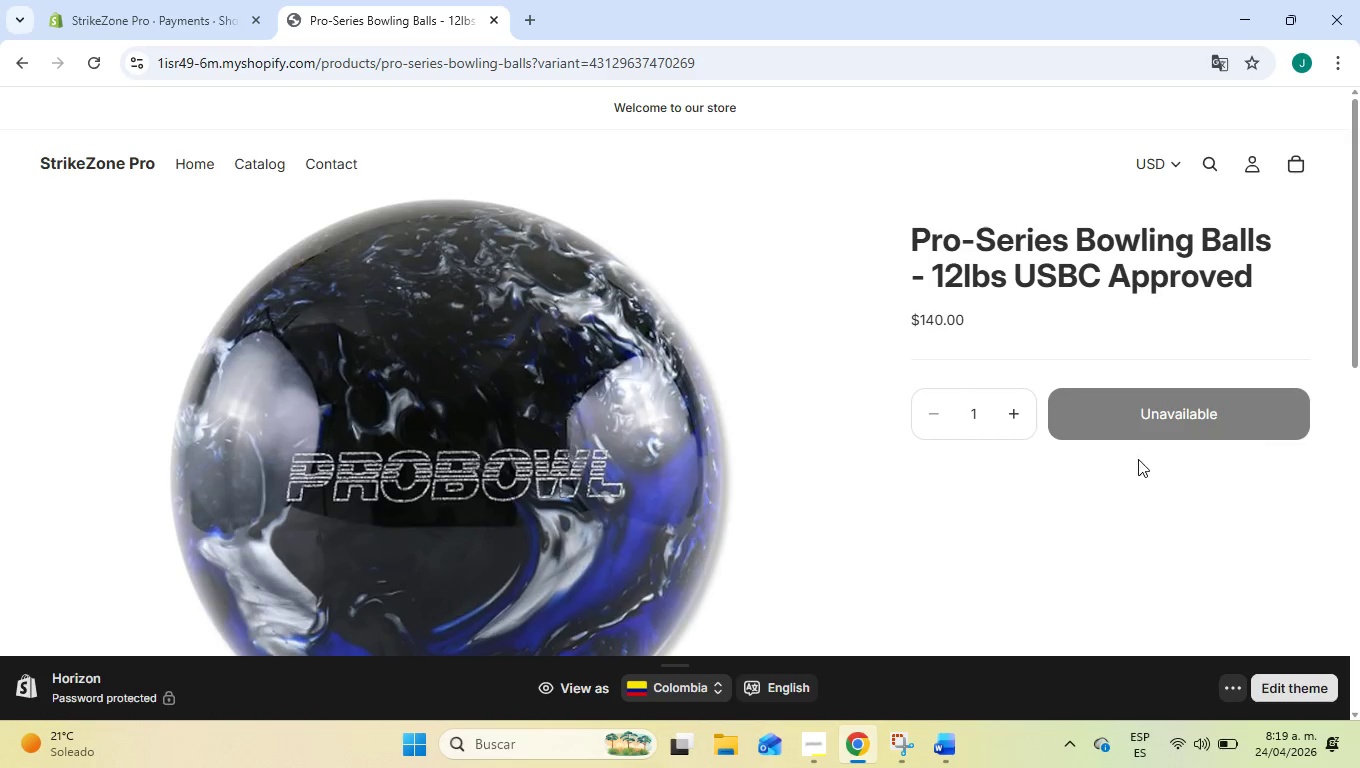 
scroll: coordinate [1052, 544], scroll_direction: down, amount: 1.0
 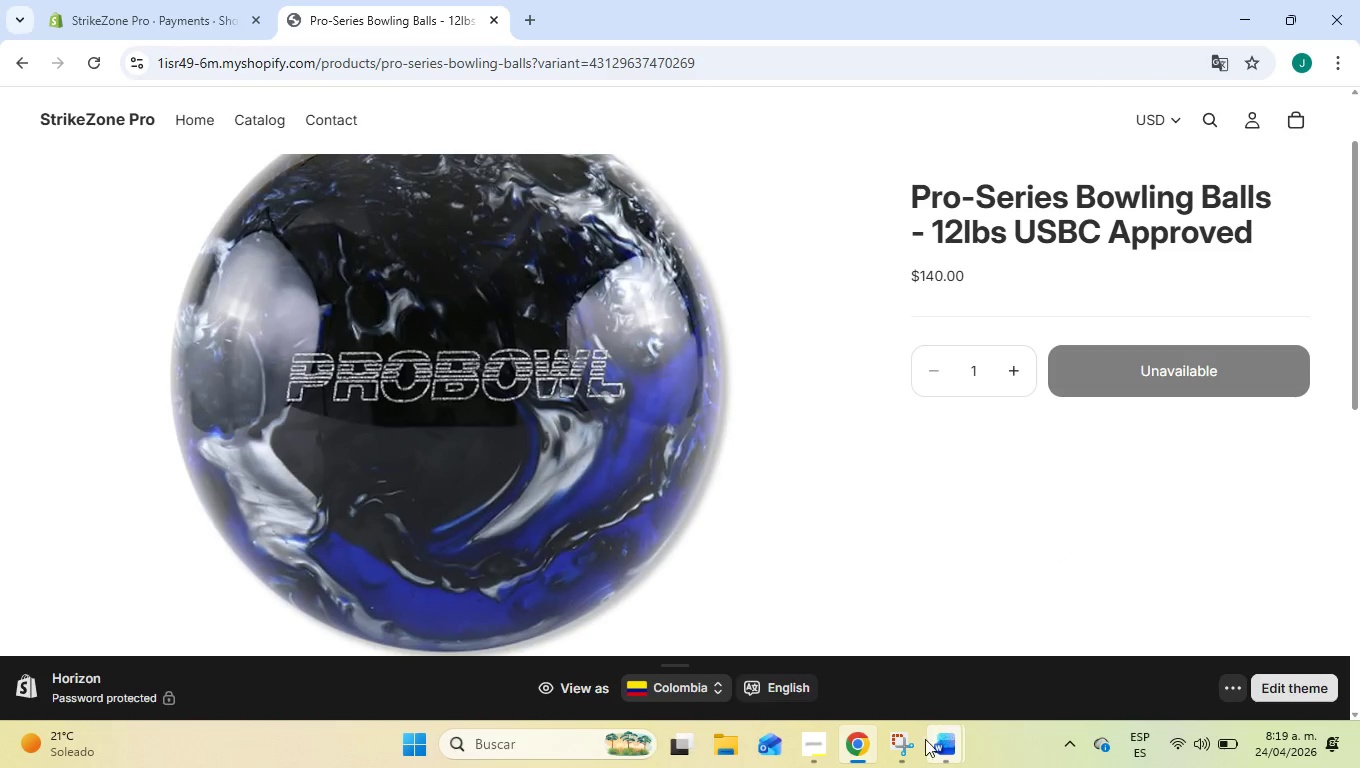 
left_click([915, 752])
 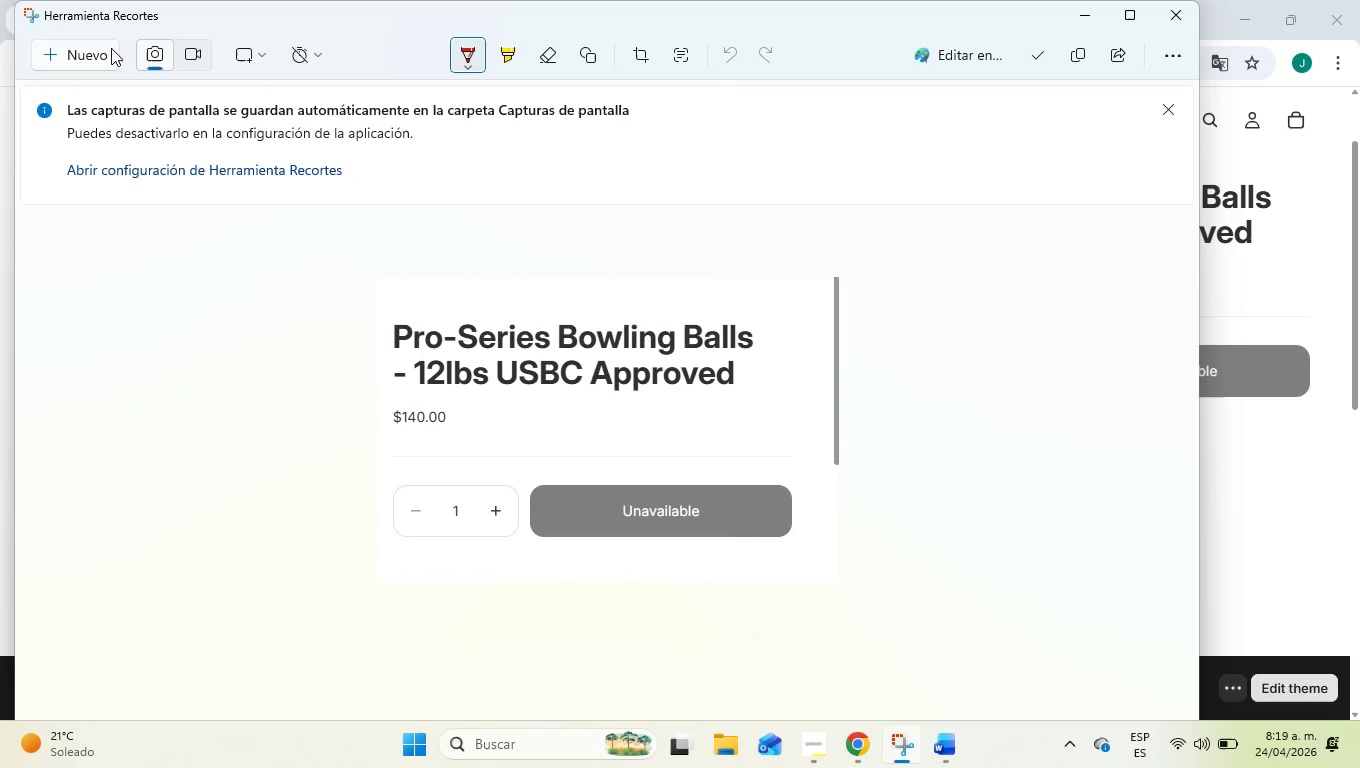 
left_click([98, 53])
 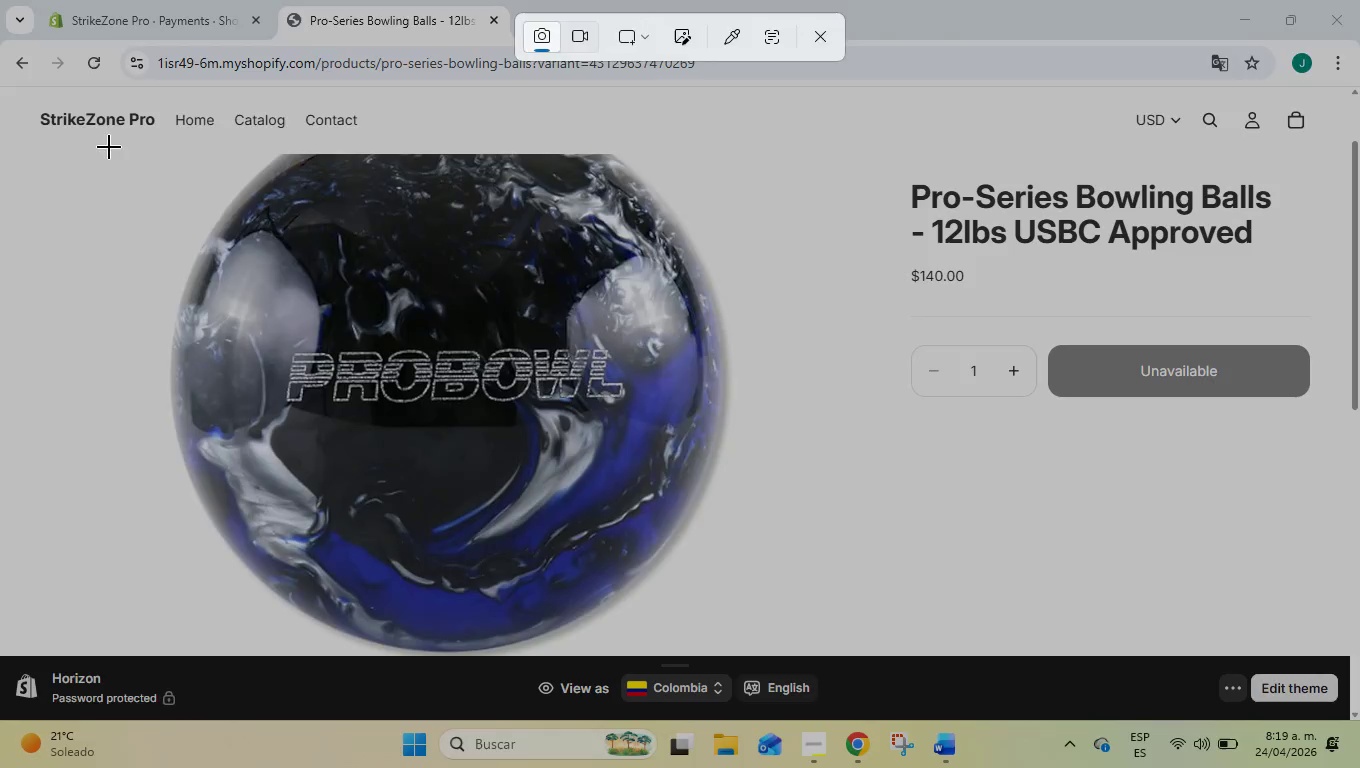 
left_click_drag(start_coordinate=[83, 143], to_coordinate=[1329, 655])
 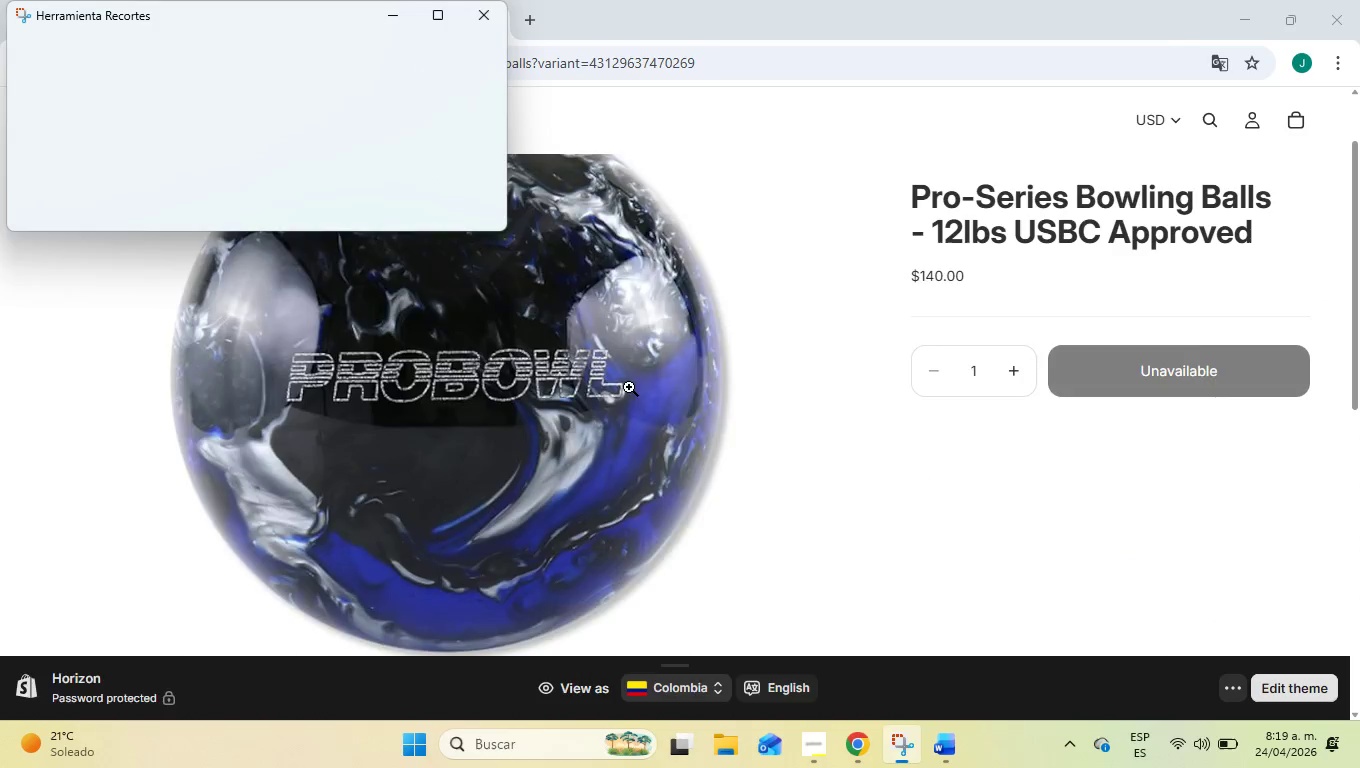 
right_click([619, 390])
 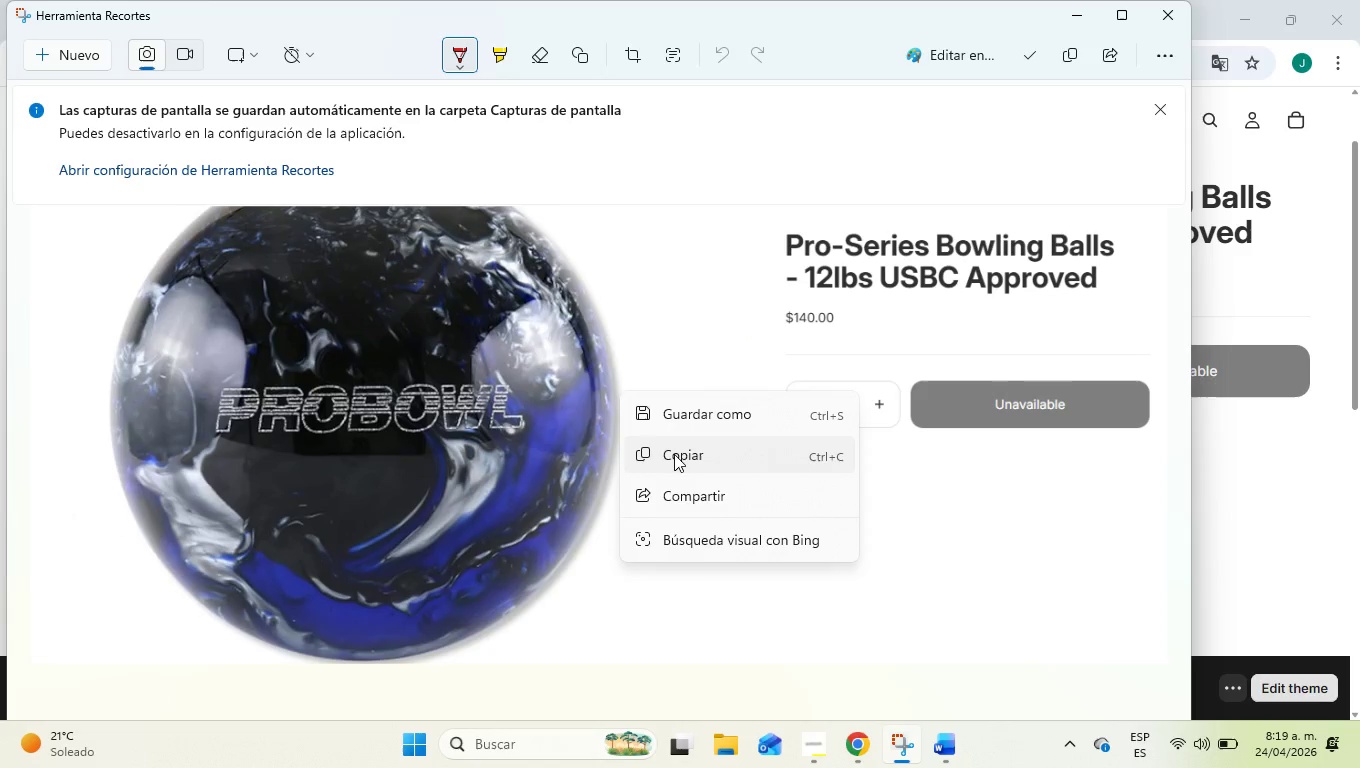 
left_click([674, 455])
 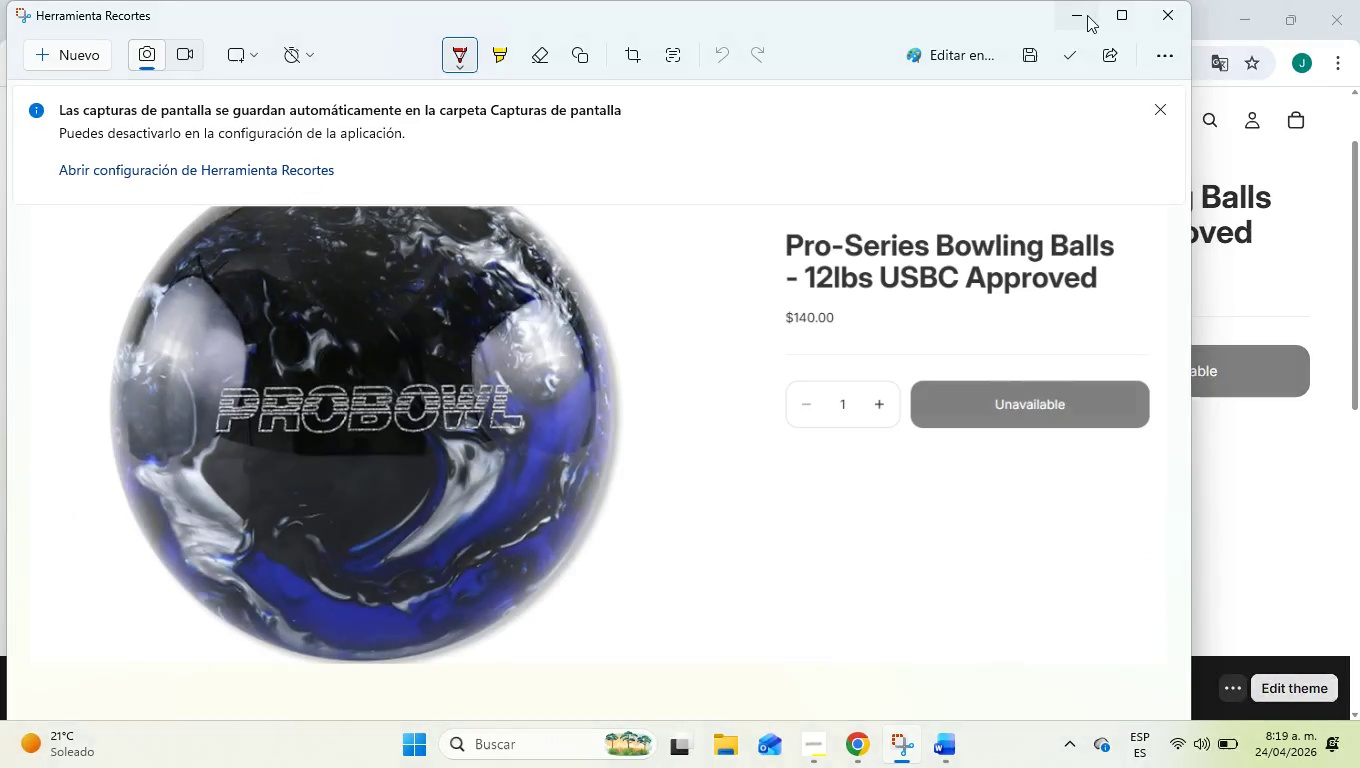 
left_click([1085, 15])
 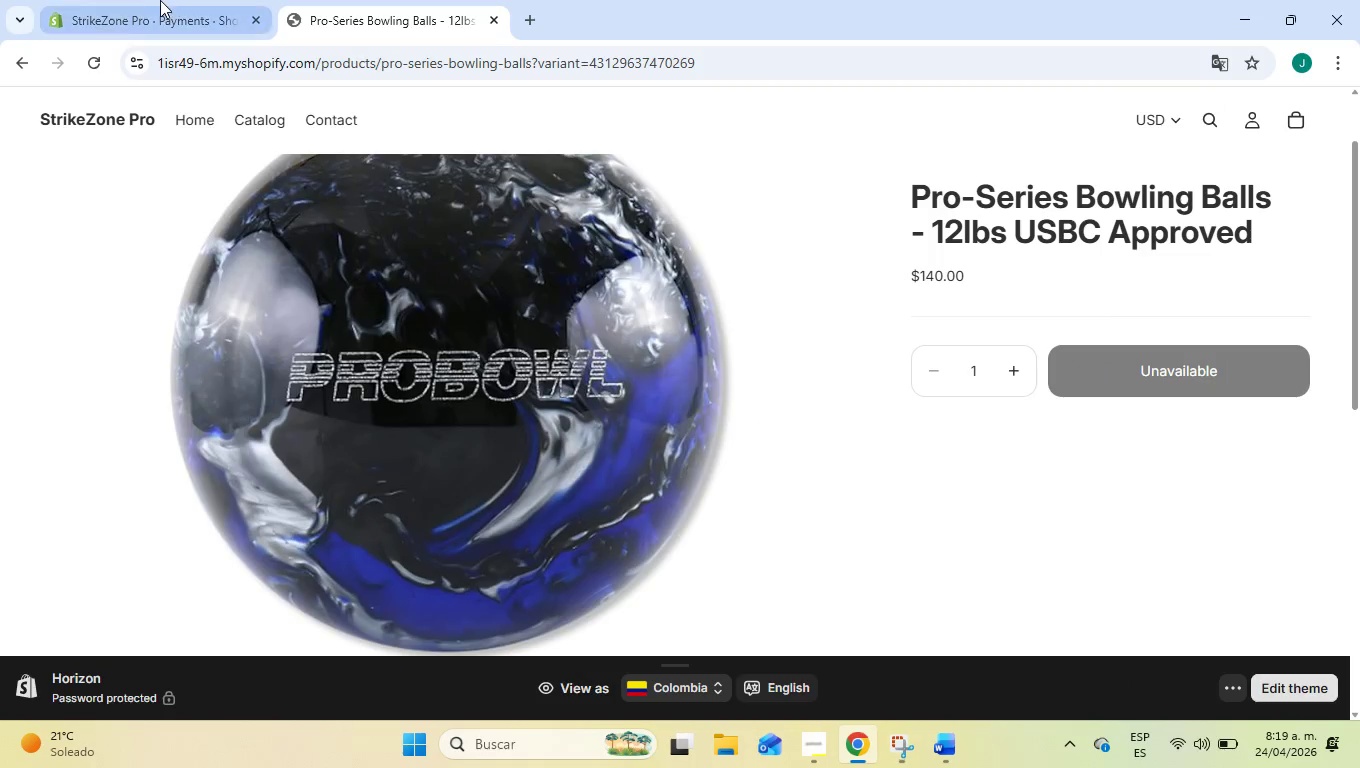 
left_click([156, 0])
 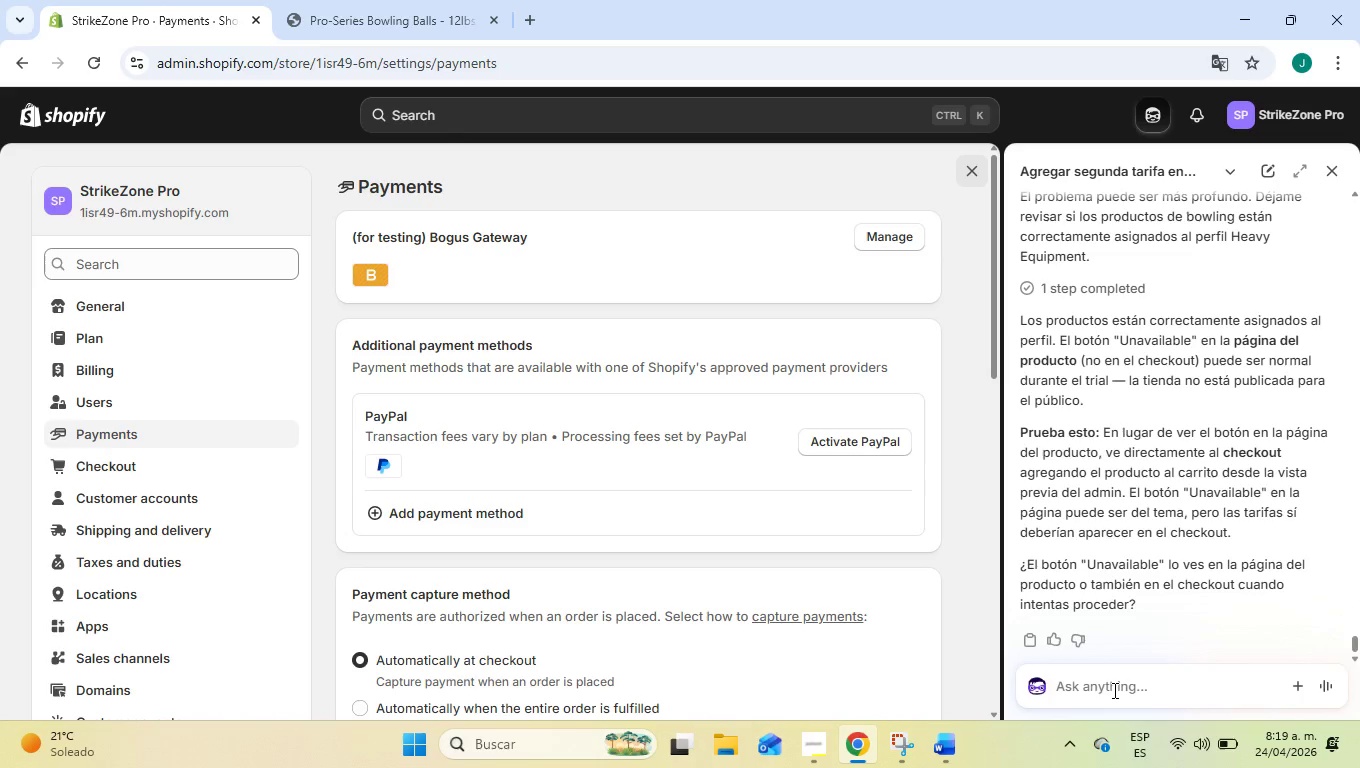 
left_click([1113, 690])
 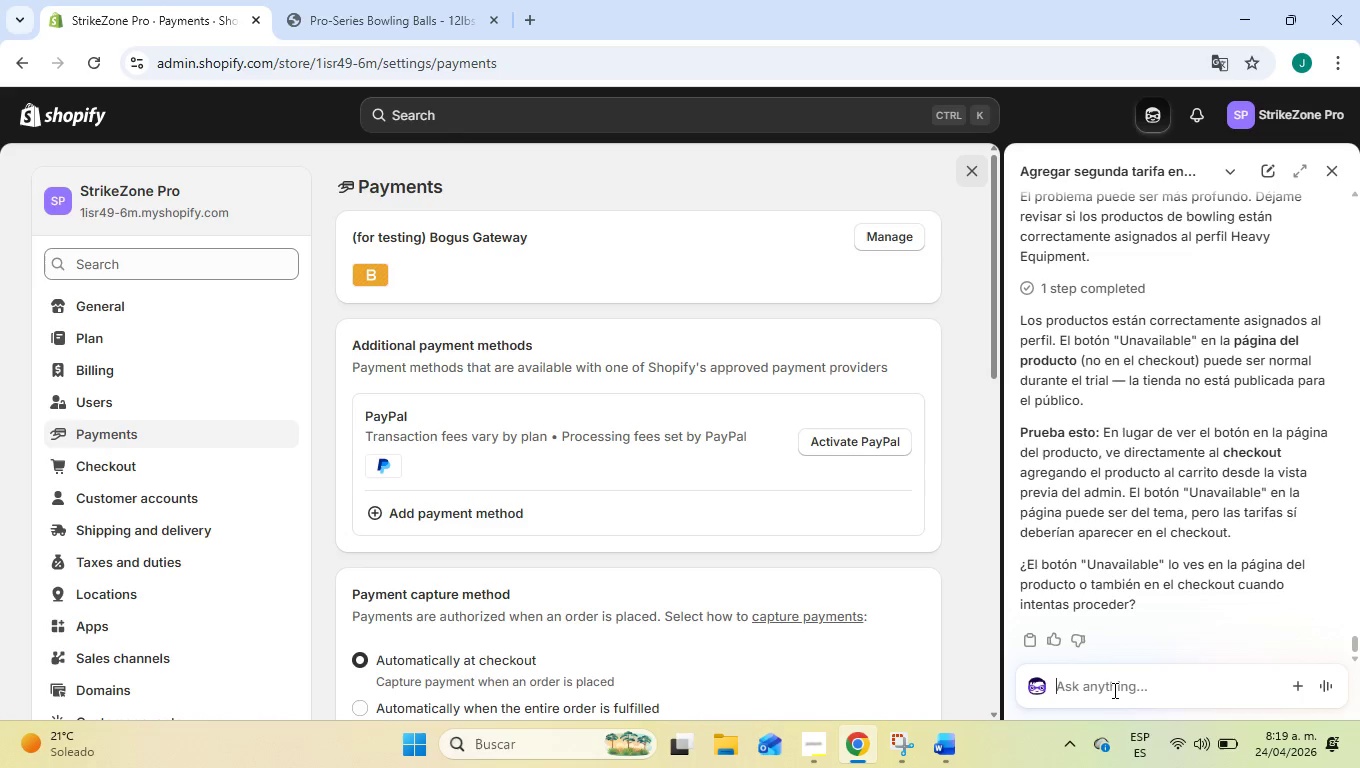 
key(Control+V)
 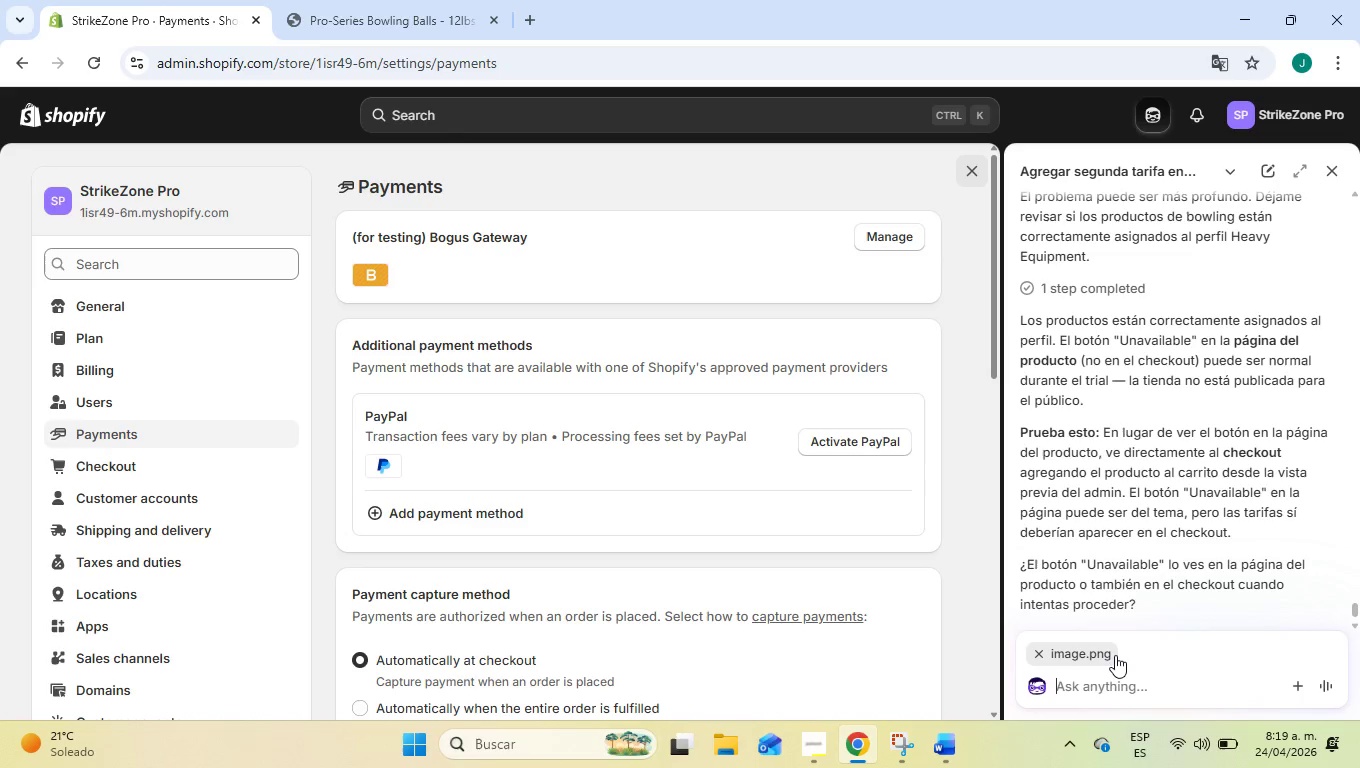 
key(Enter)
 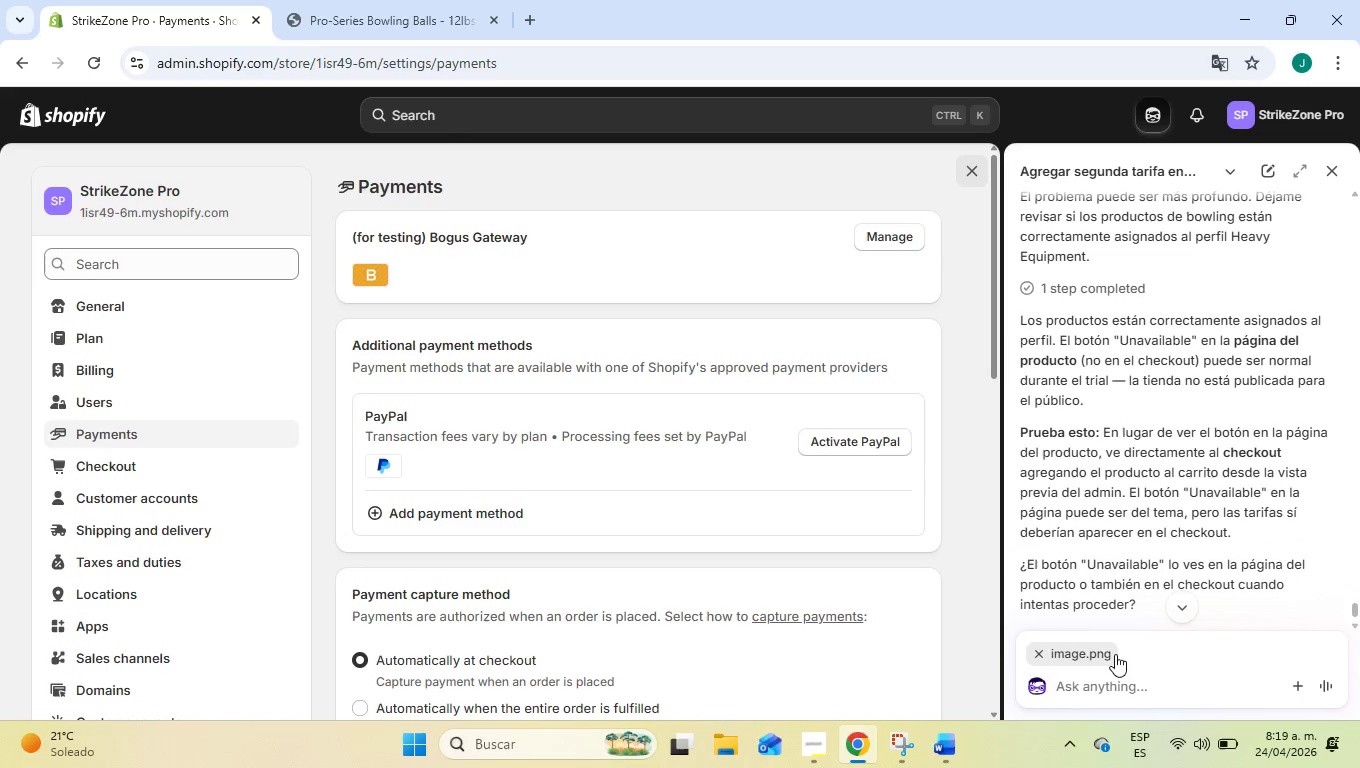 
left_click([1125, 682])
 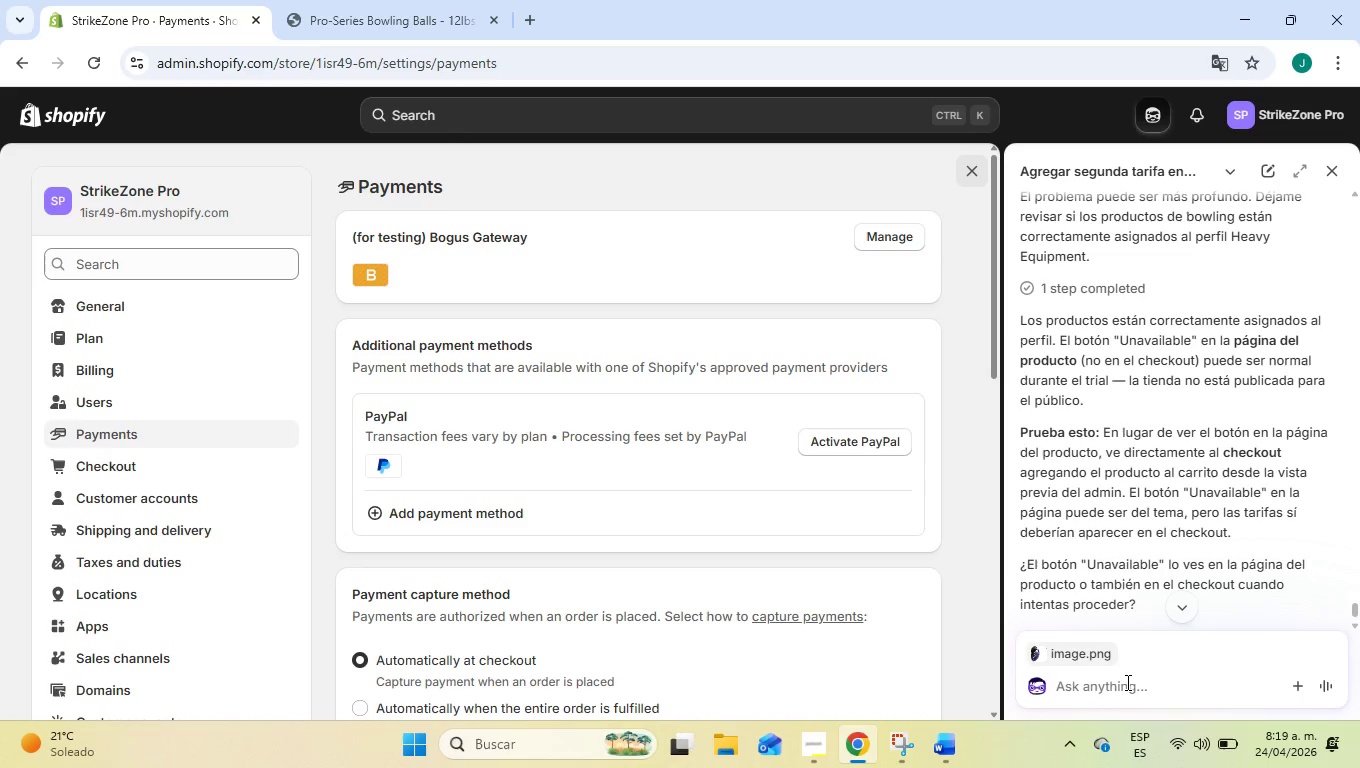 
type( sre)
key(Backspace)
key(Backspace)
type(era que )
key(Backspace)
type( es porque no hya en el inventario)
 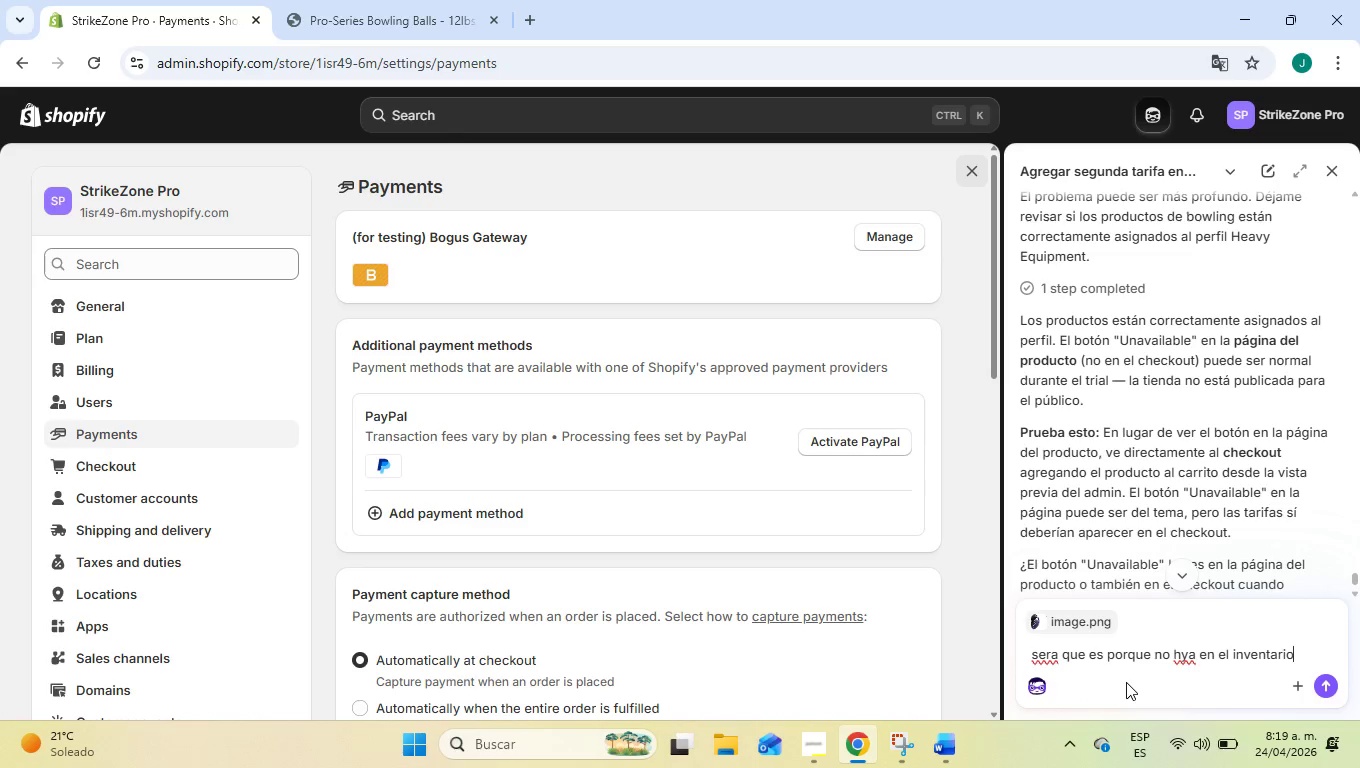 
key(Enter)
 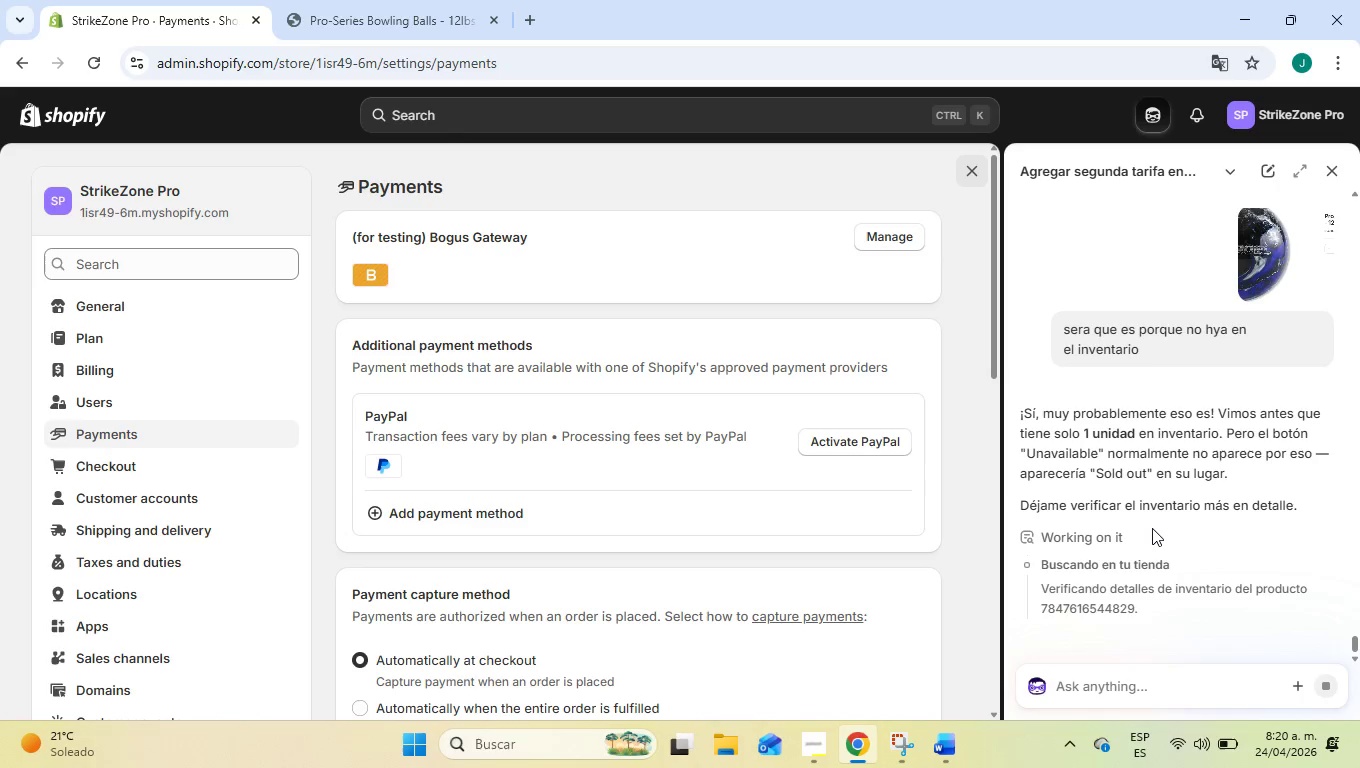 
wait(15.05)
 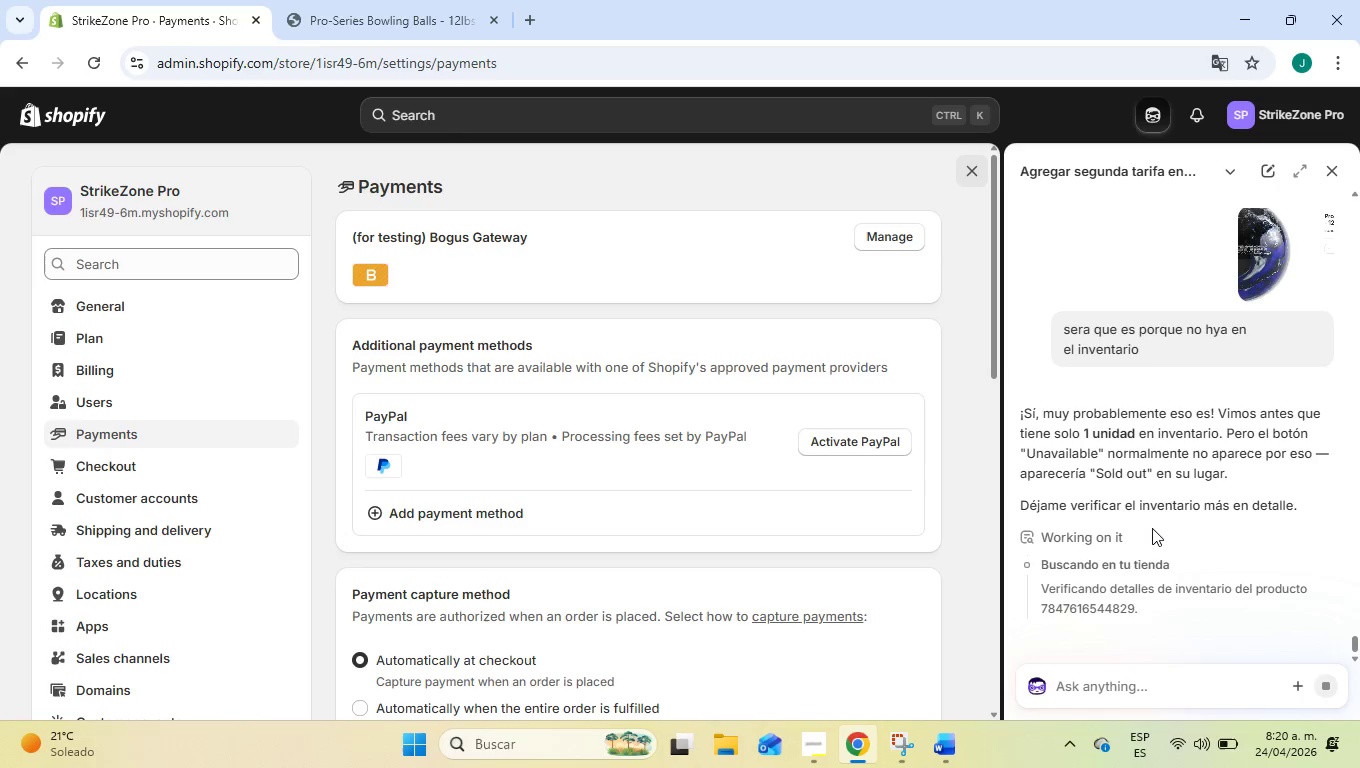 
scroll: coordinate [1160, 490], scroll_direction: down, amount: 6.0
 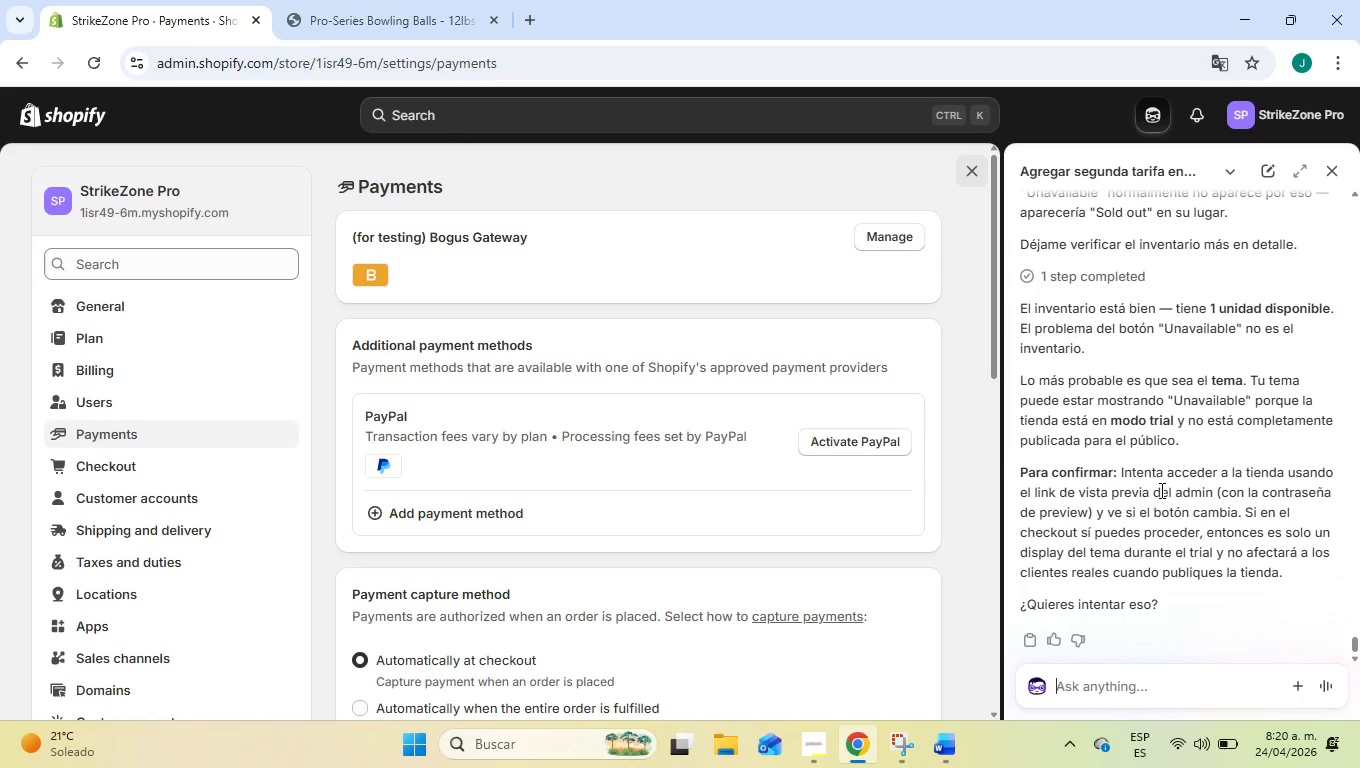 
wait(6.3)
 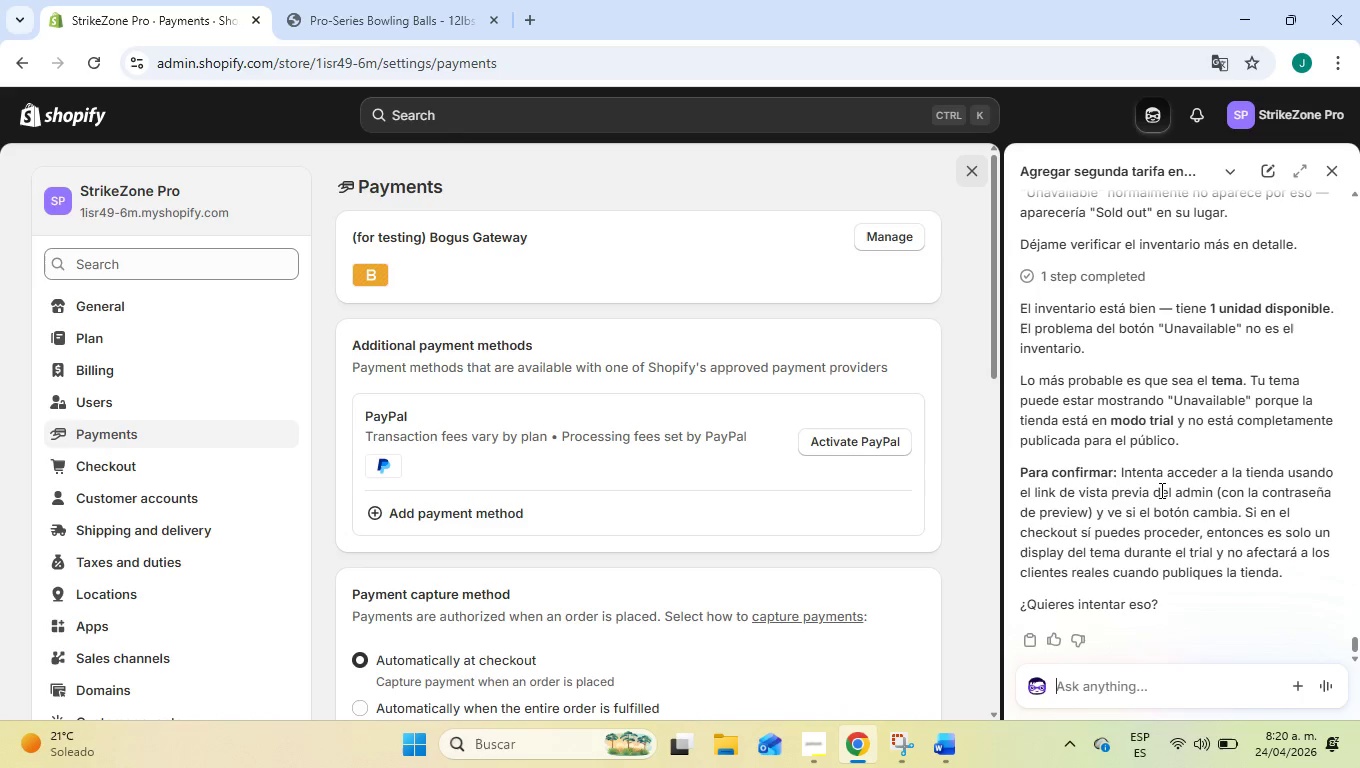 
scroll: coordinate [1160, 490], scroll_direction: down, amount: 1.0
 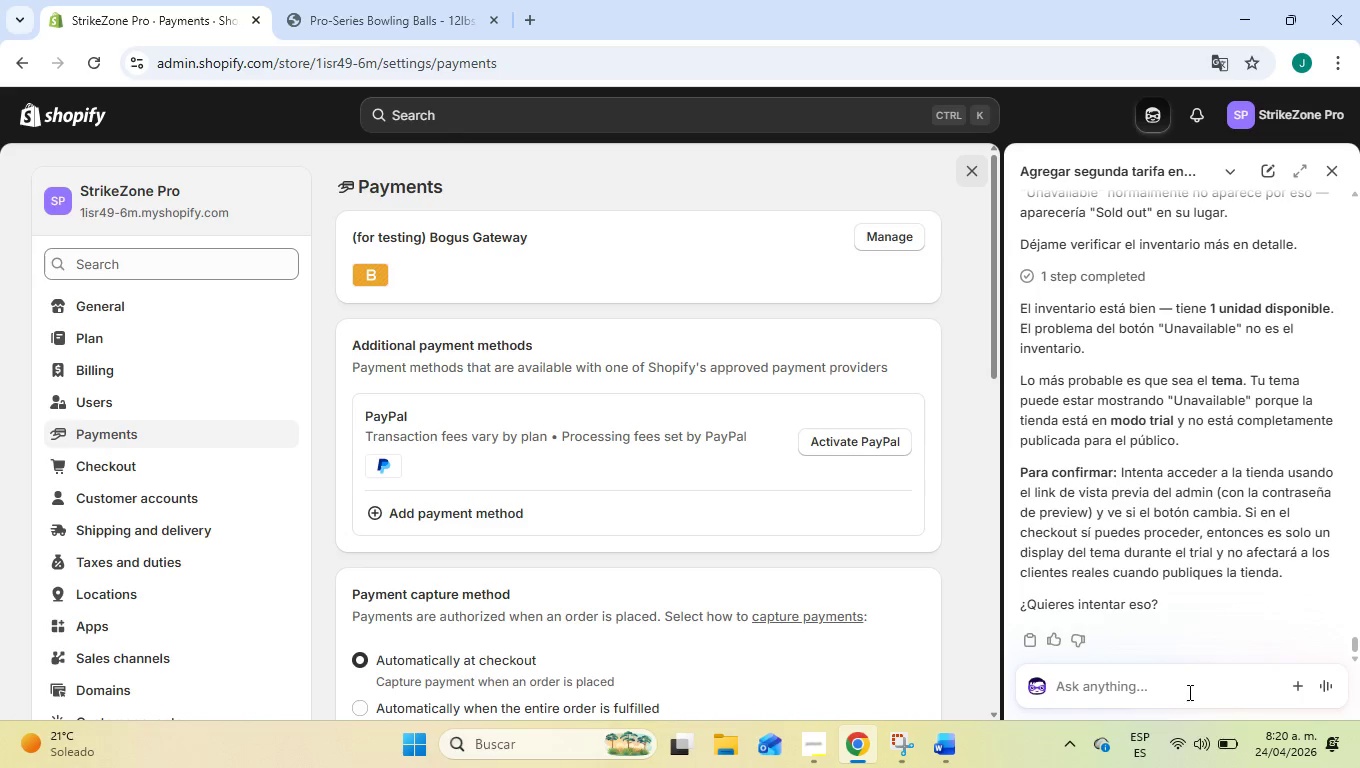 
wait(27.66)
 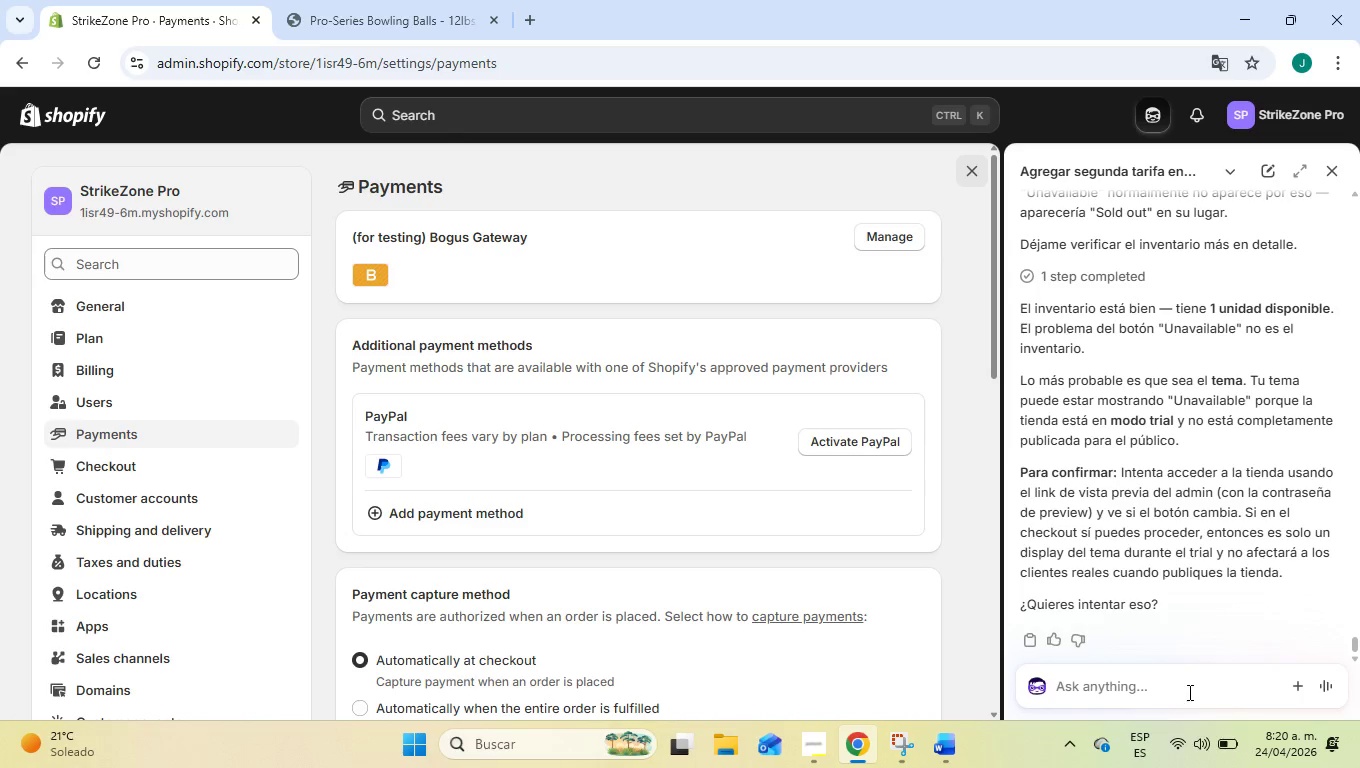 
type(si)
 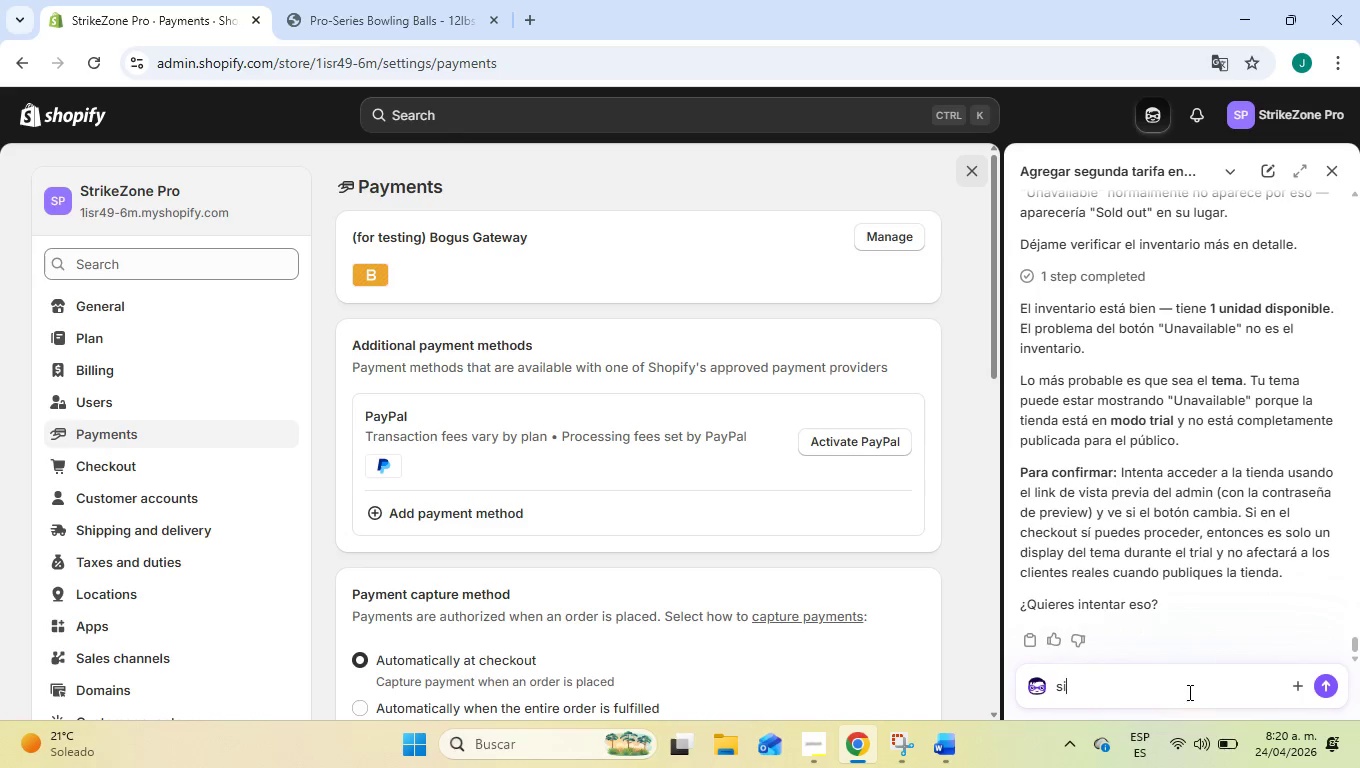 
key(Enter)
 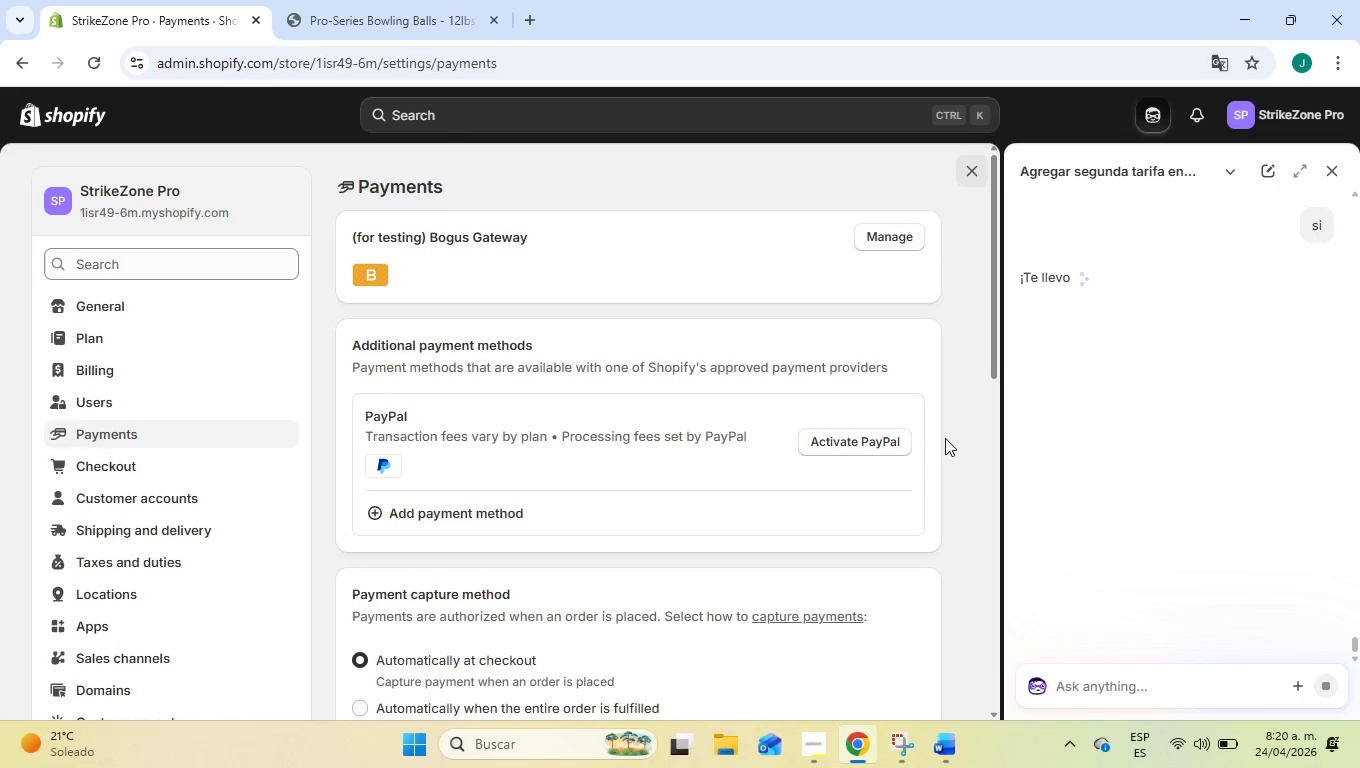 
wait(10.89)
 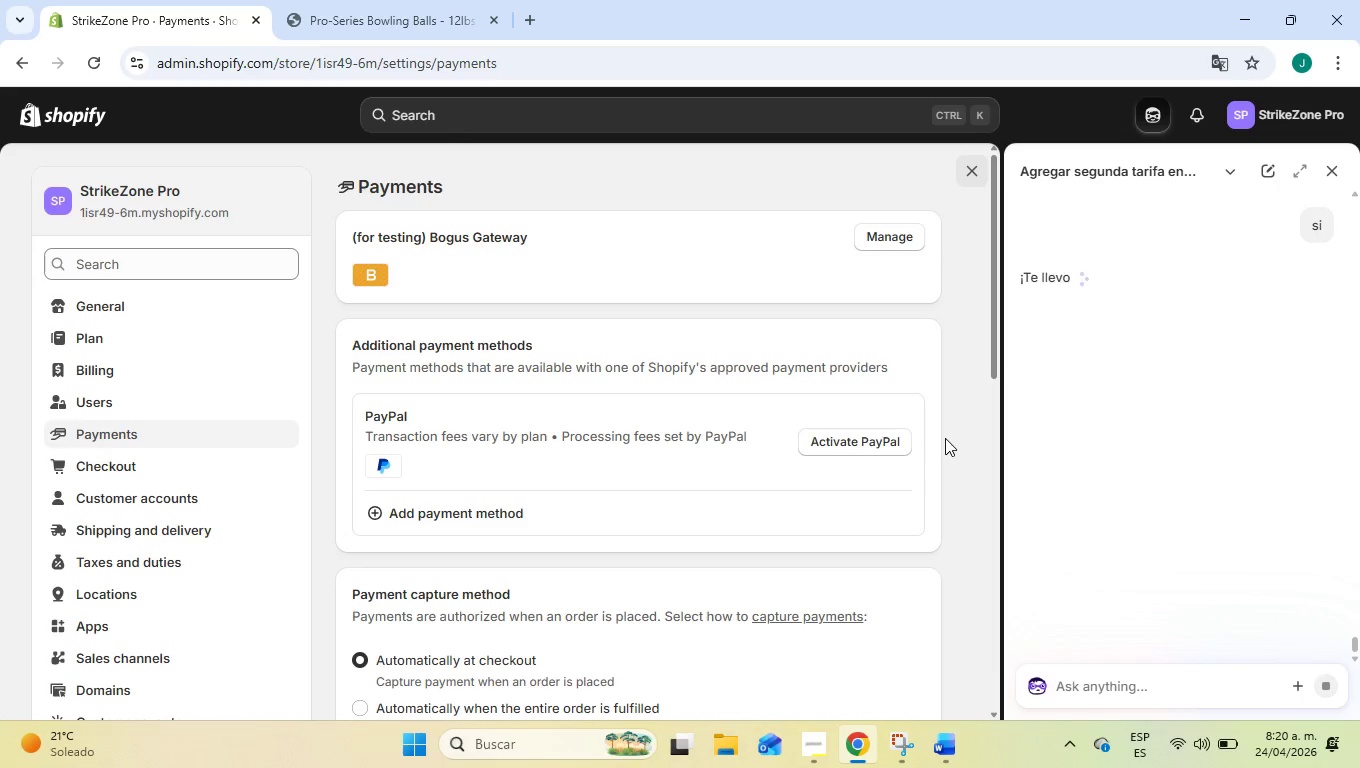 
left_click([1166, 318])
 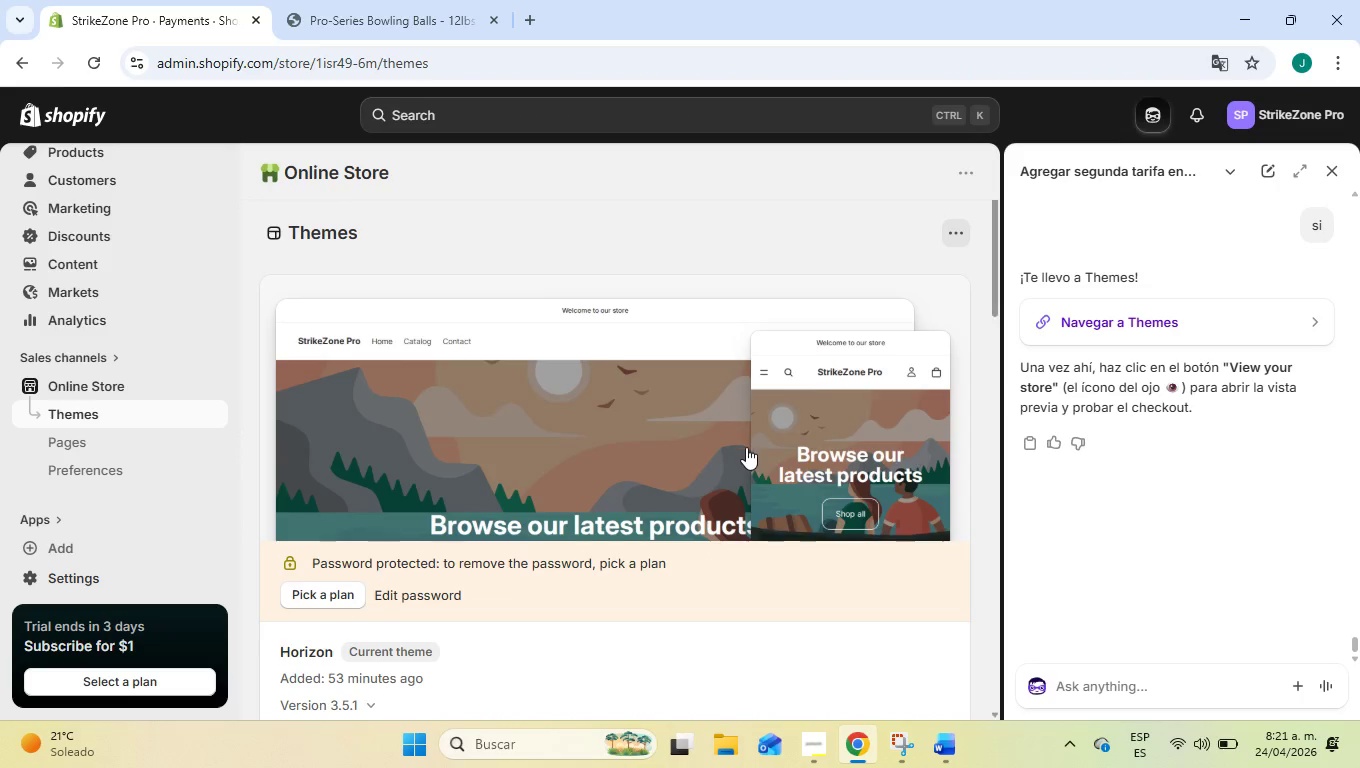 
wait(6.17)
 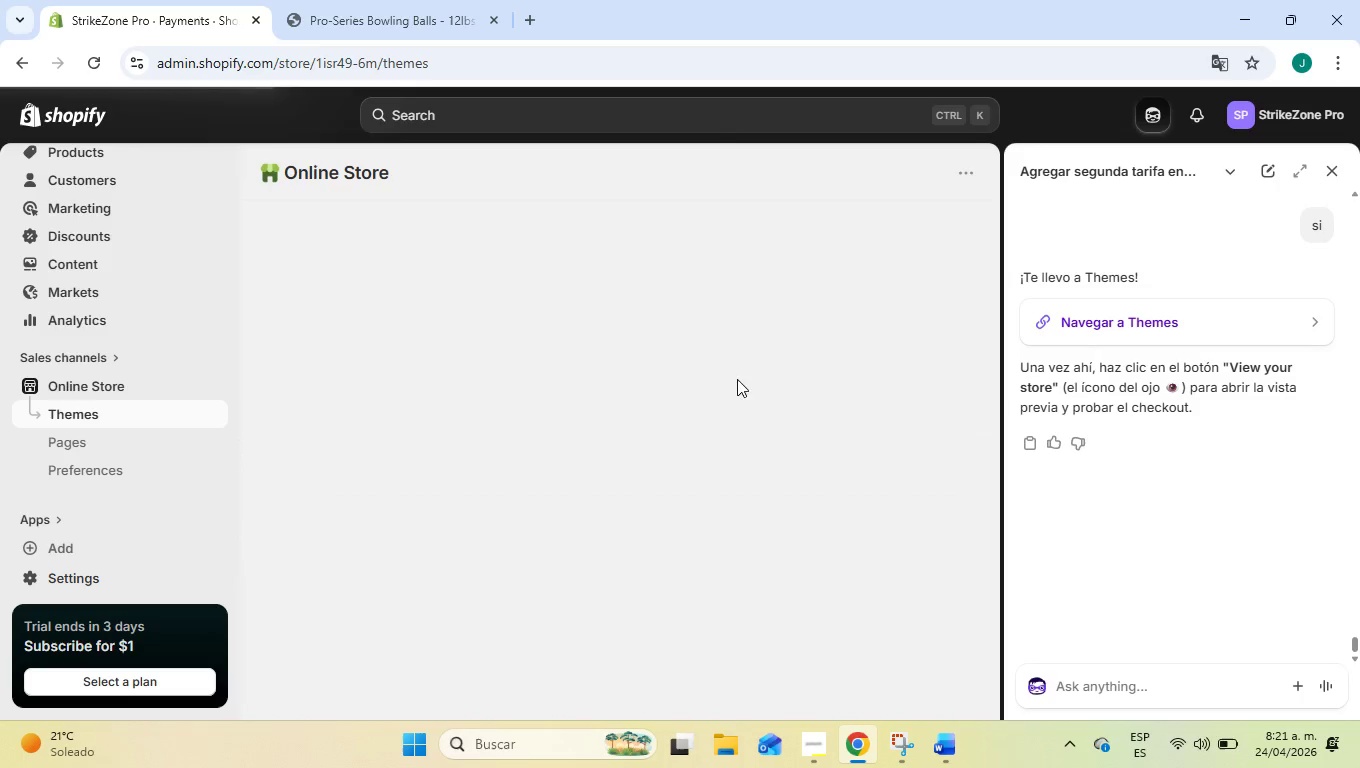 
left_click([955, 231])
 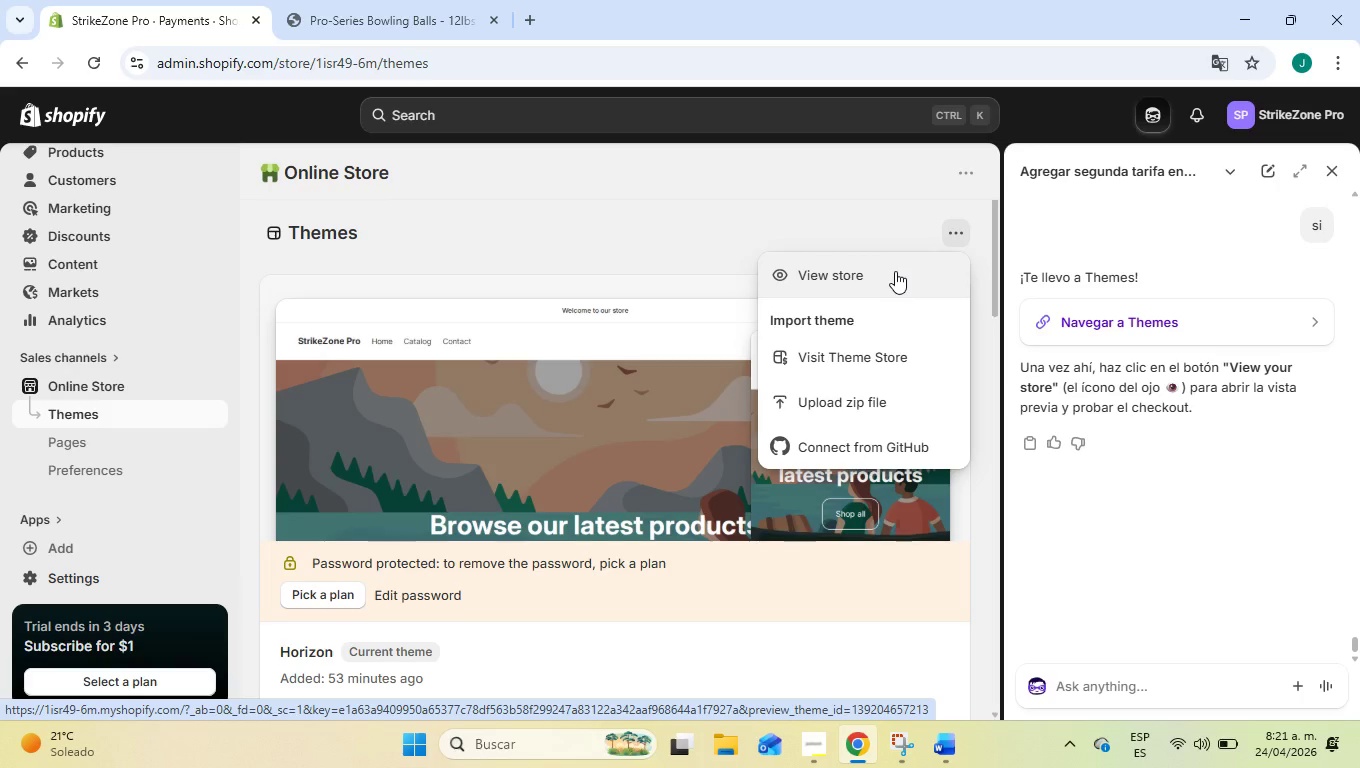 
wait(8.83)
 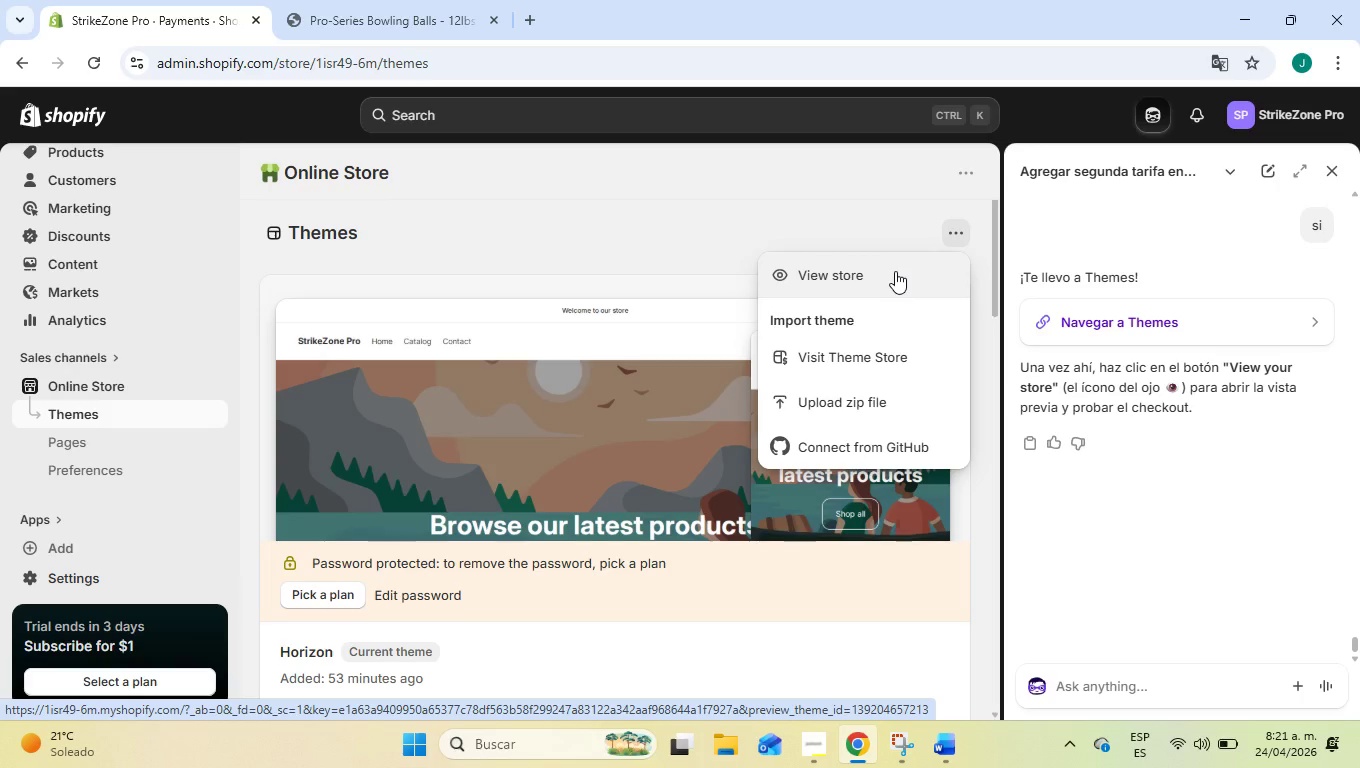 
left_click([895, 271])
 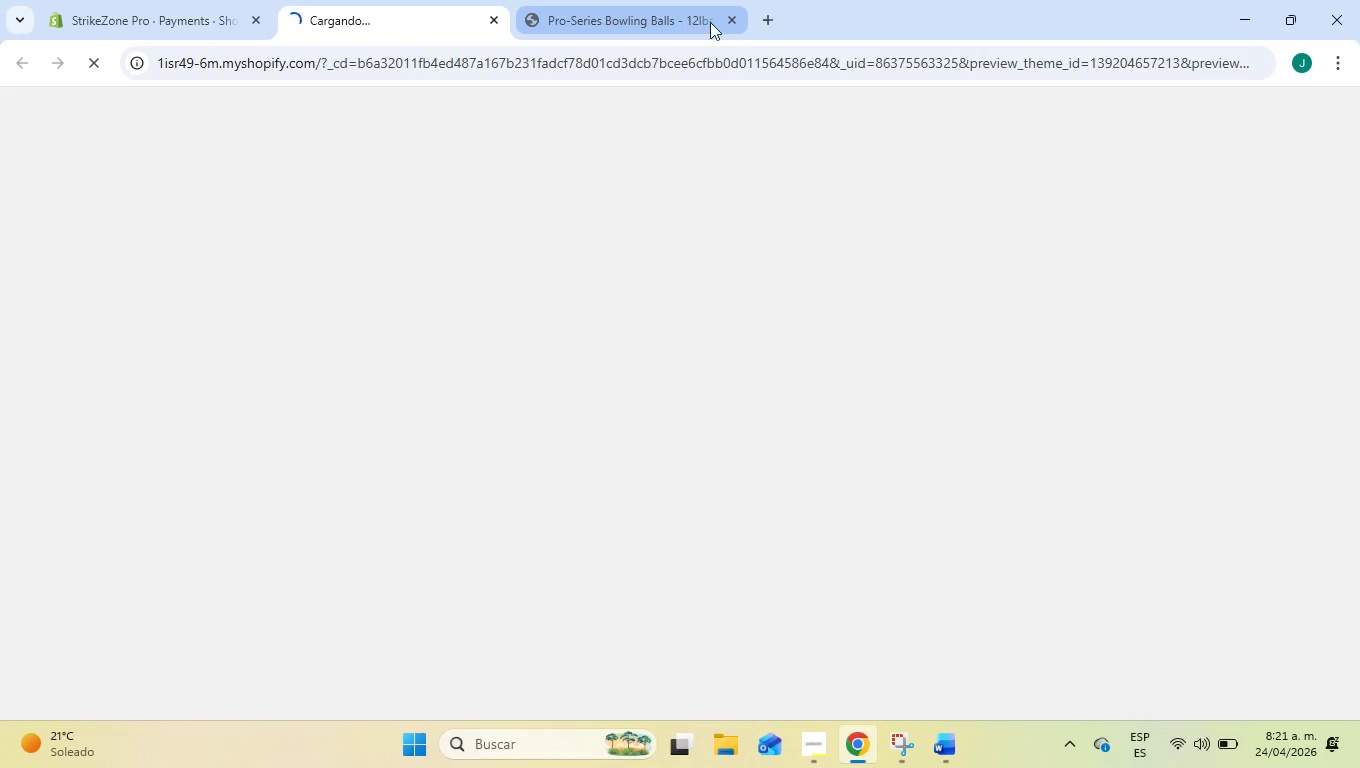 
left_click([726, 24])
 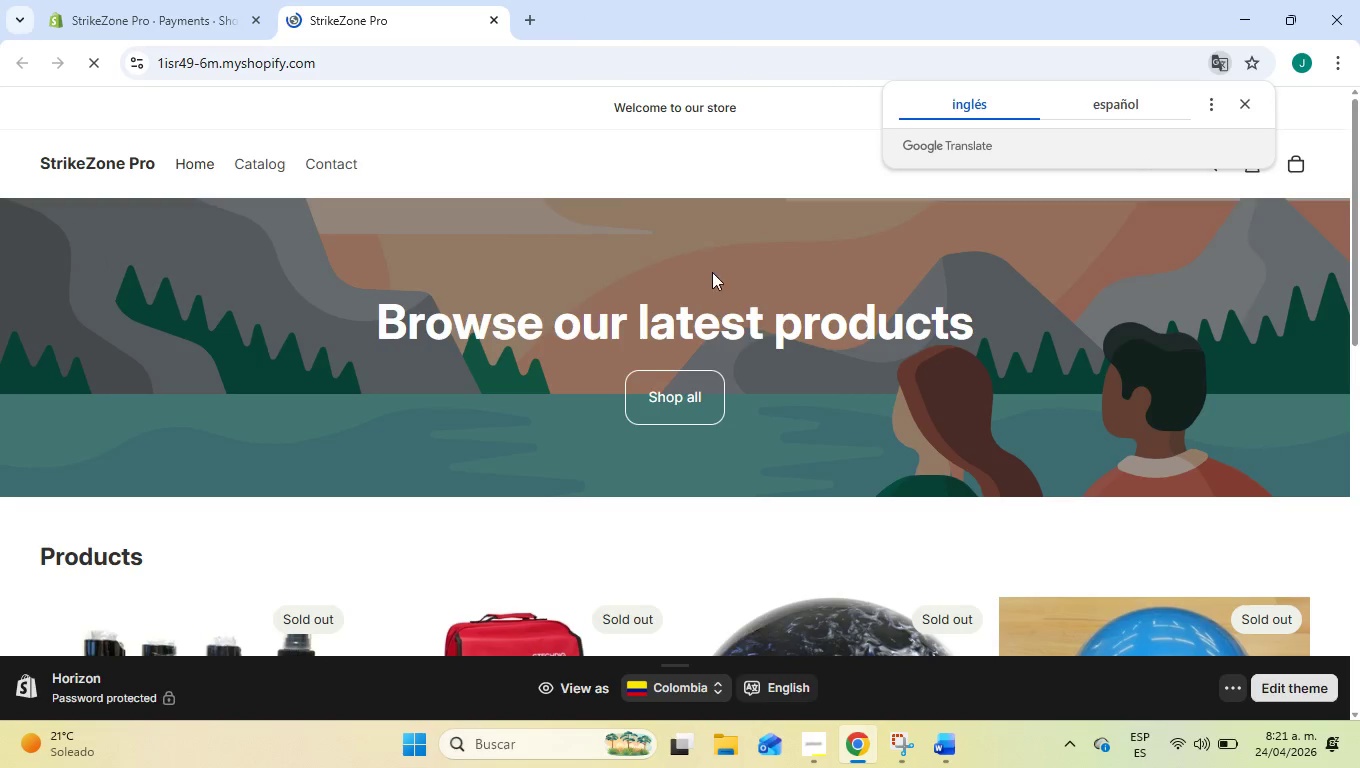 
scroll: coordinate [750, 319], scroll_direction: down, amount: 5.0
 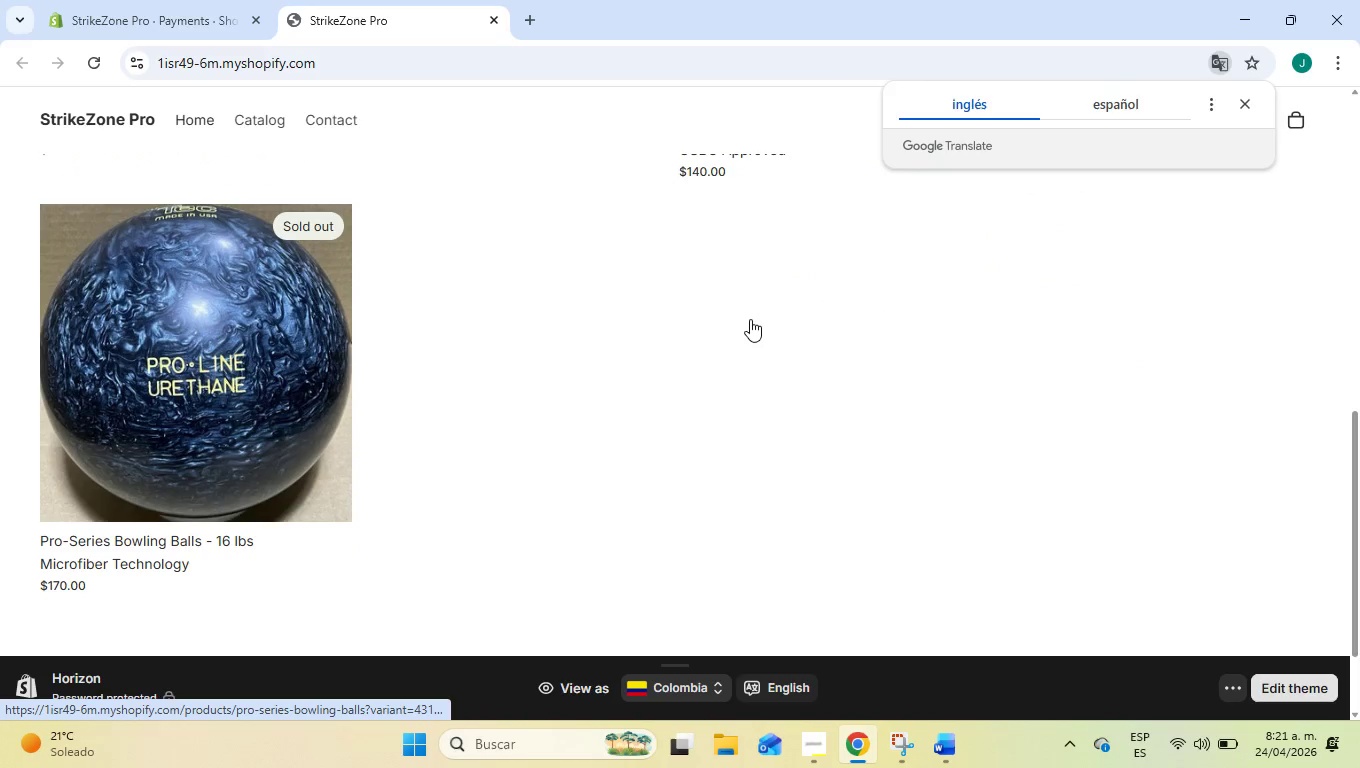 
scroll: coordinate [750, 319], scroll_direction: up, amount: 4.0
 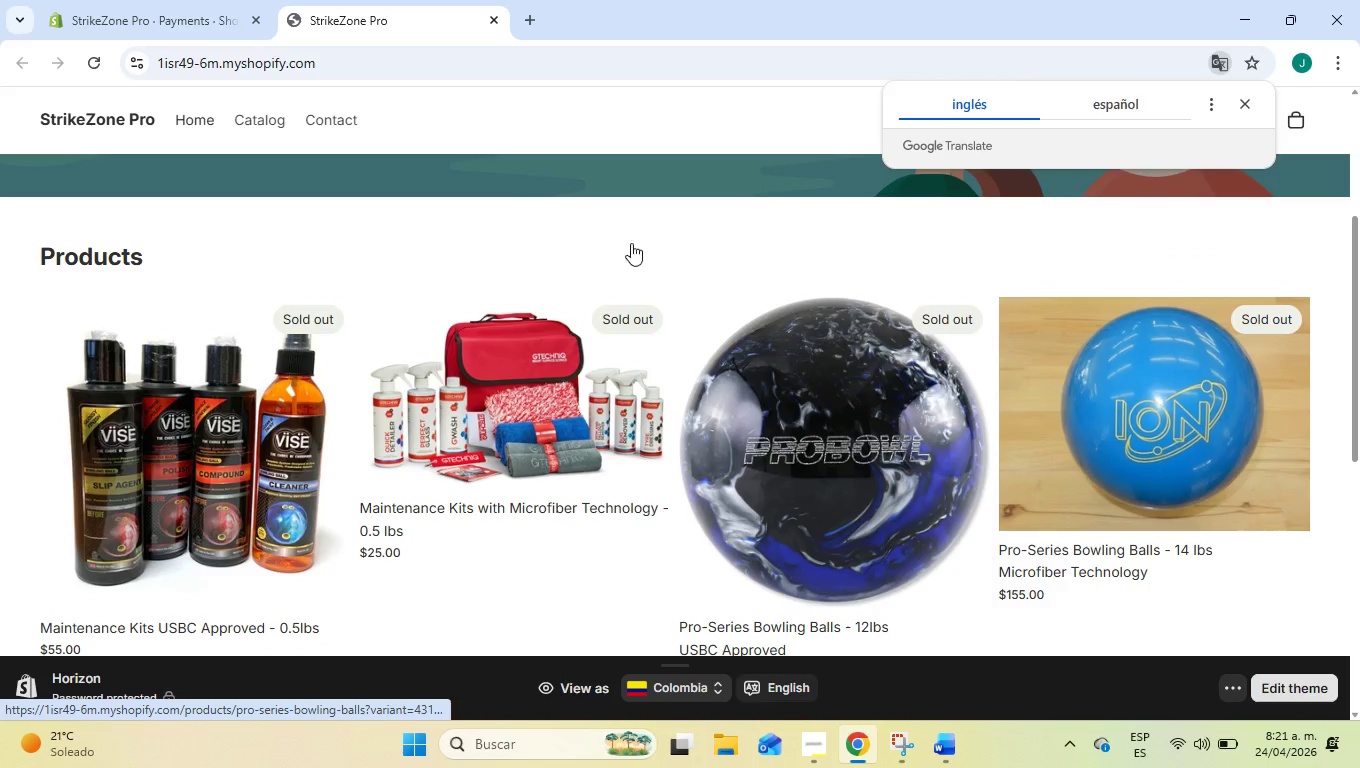 
left_click([98, 0])
 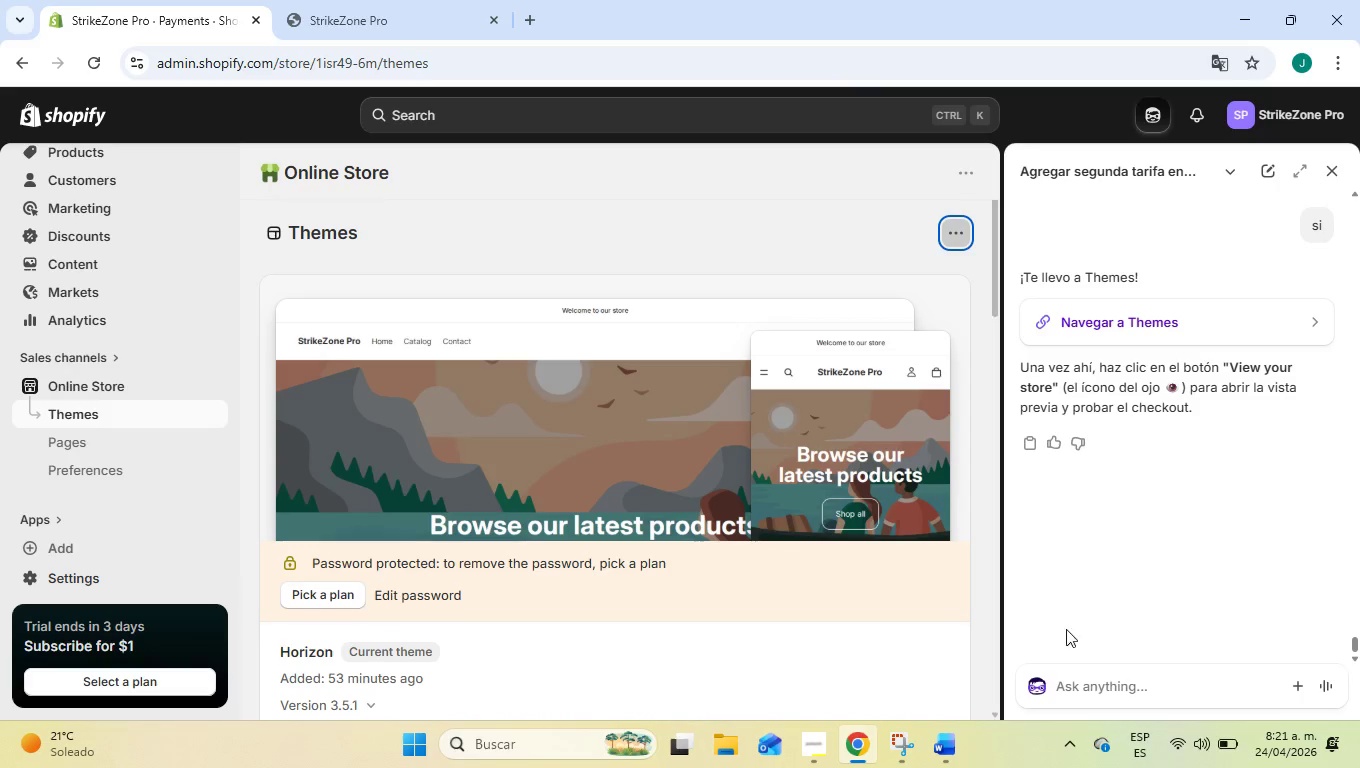 
left_click([1073, 685])
 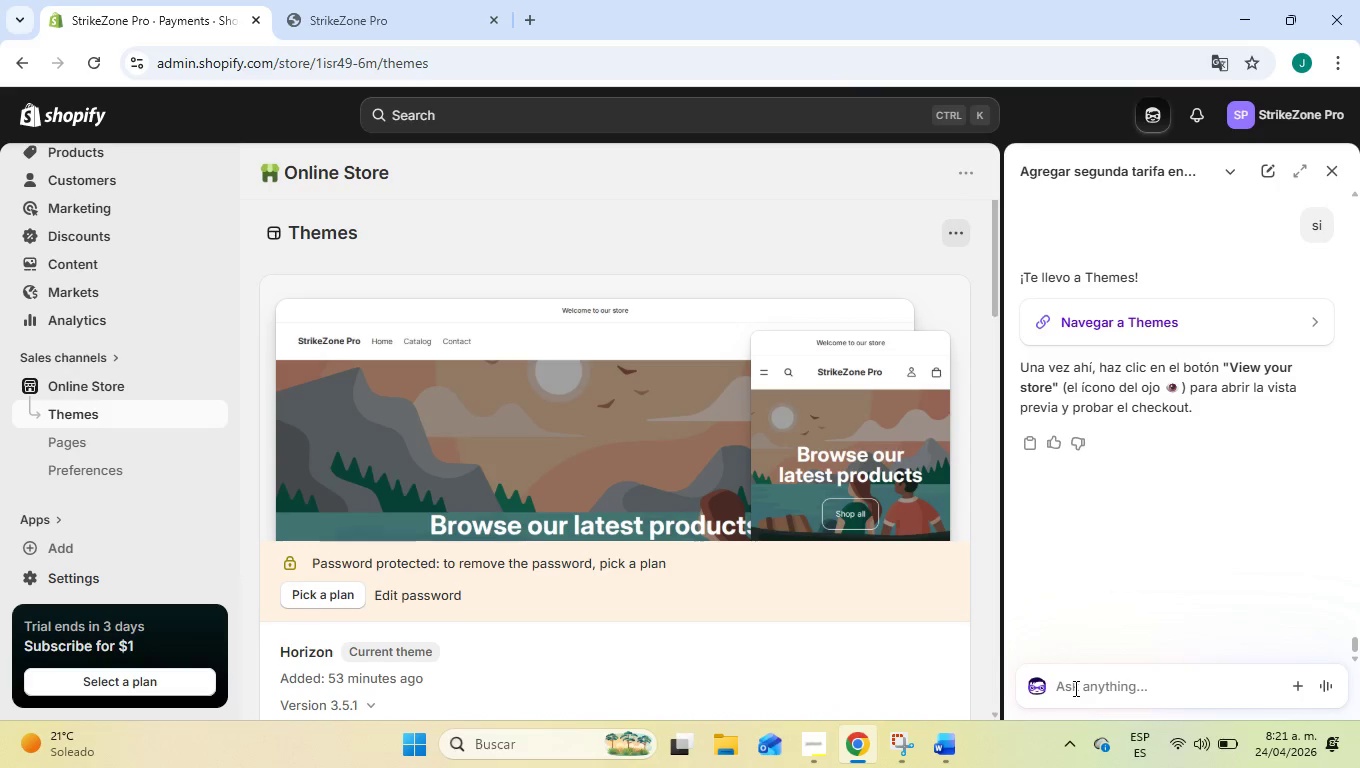 
type(sigue sold out)
 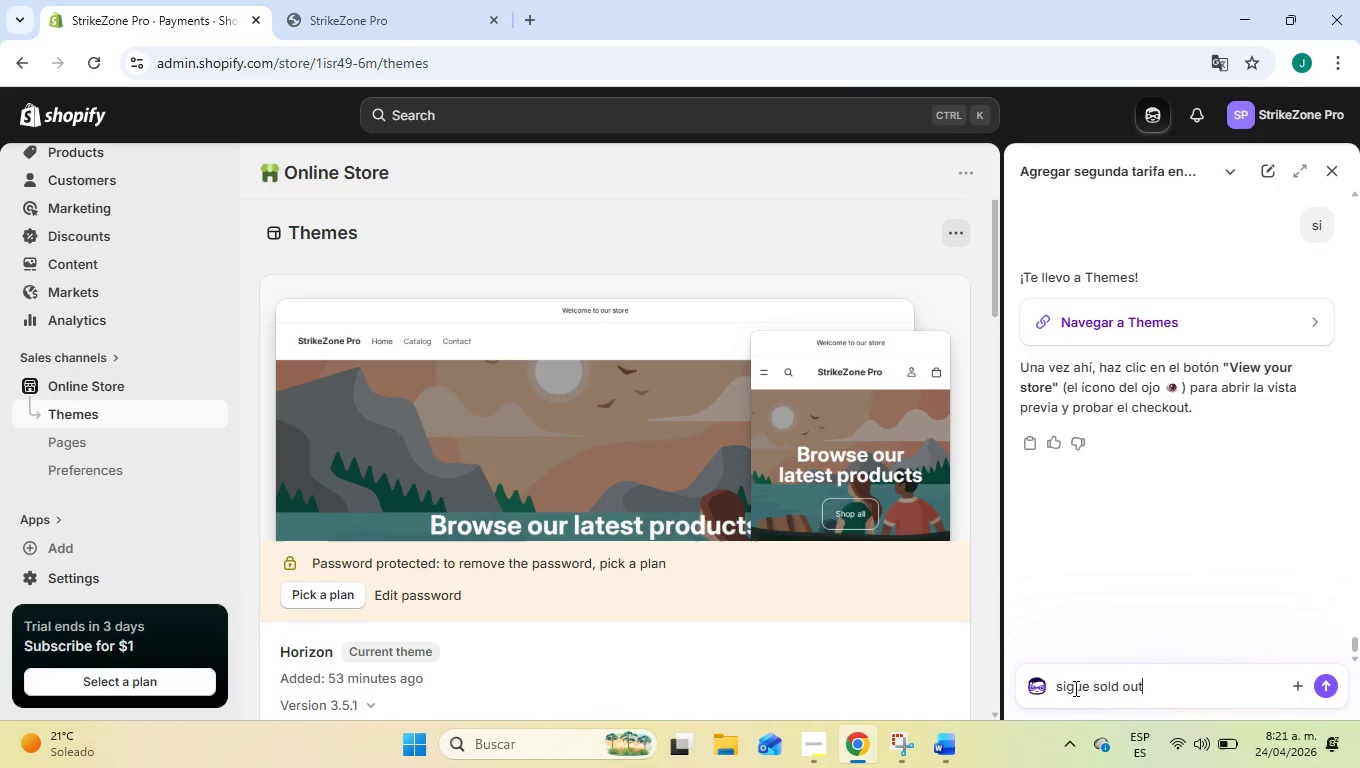 
key(Enter)
 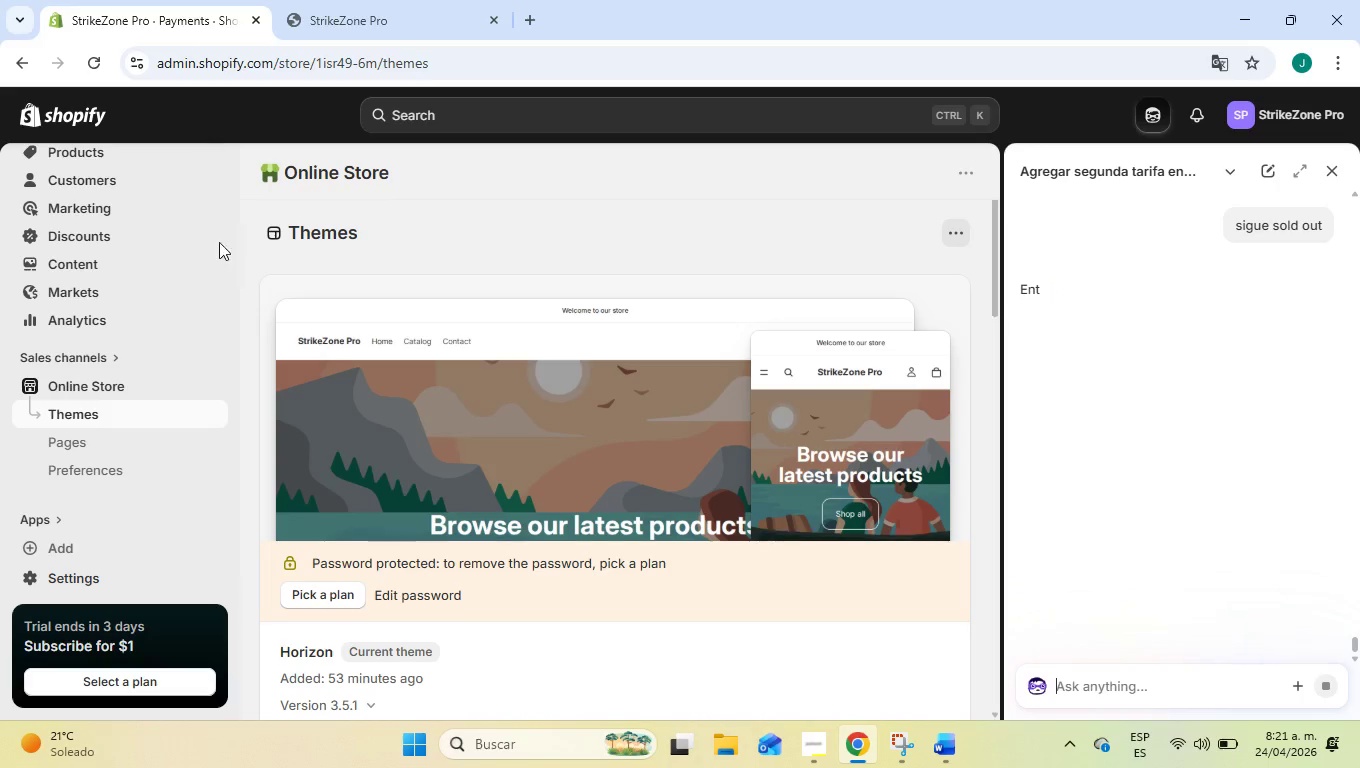 
left_click([352, 0])
 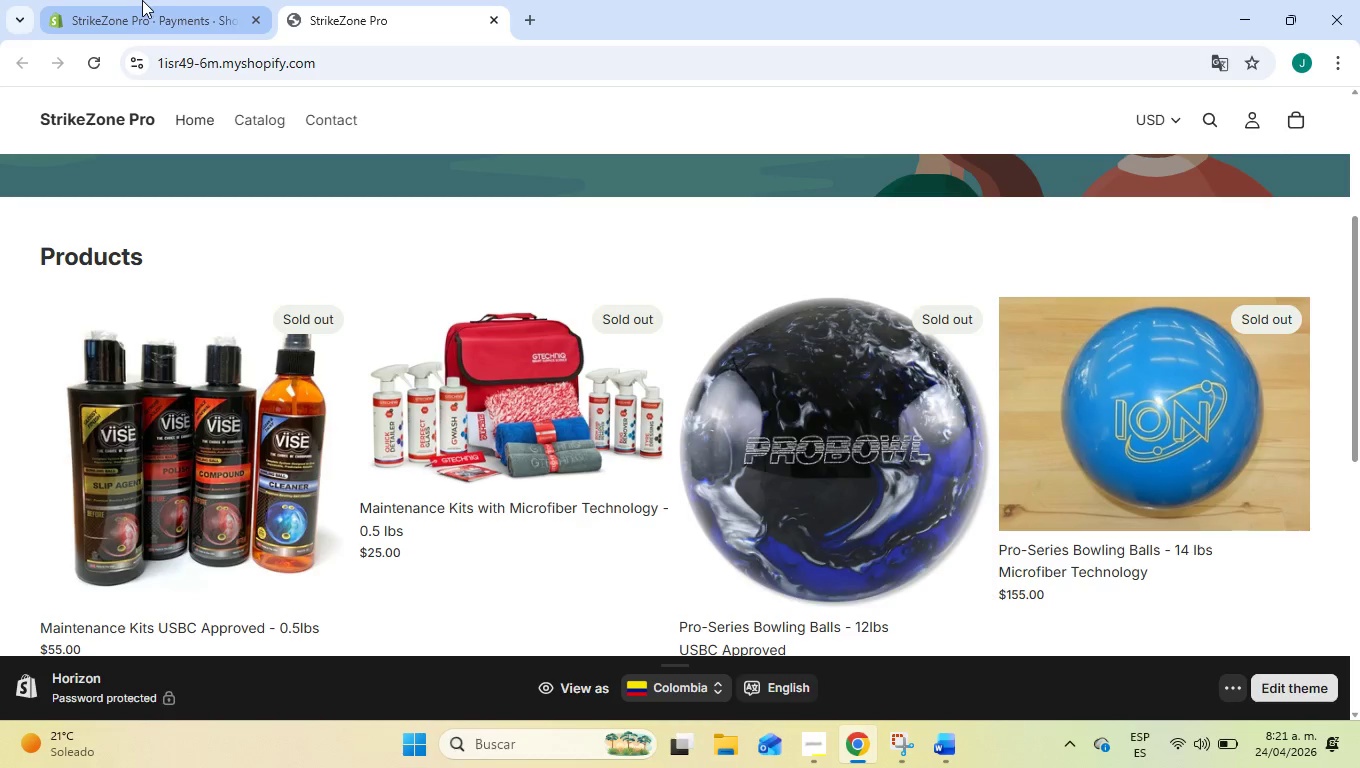 
left_click([142, 0])
 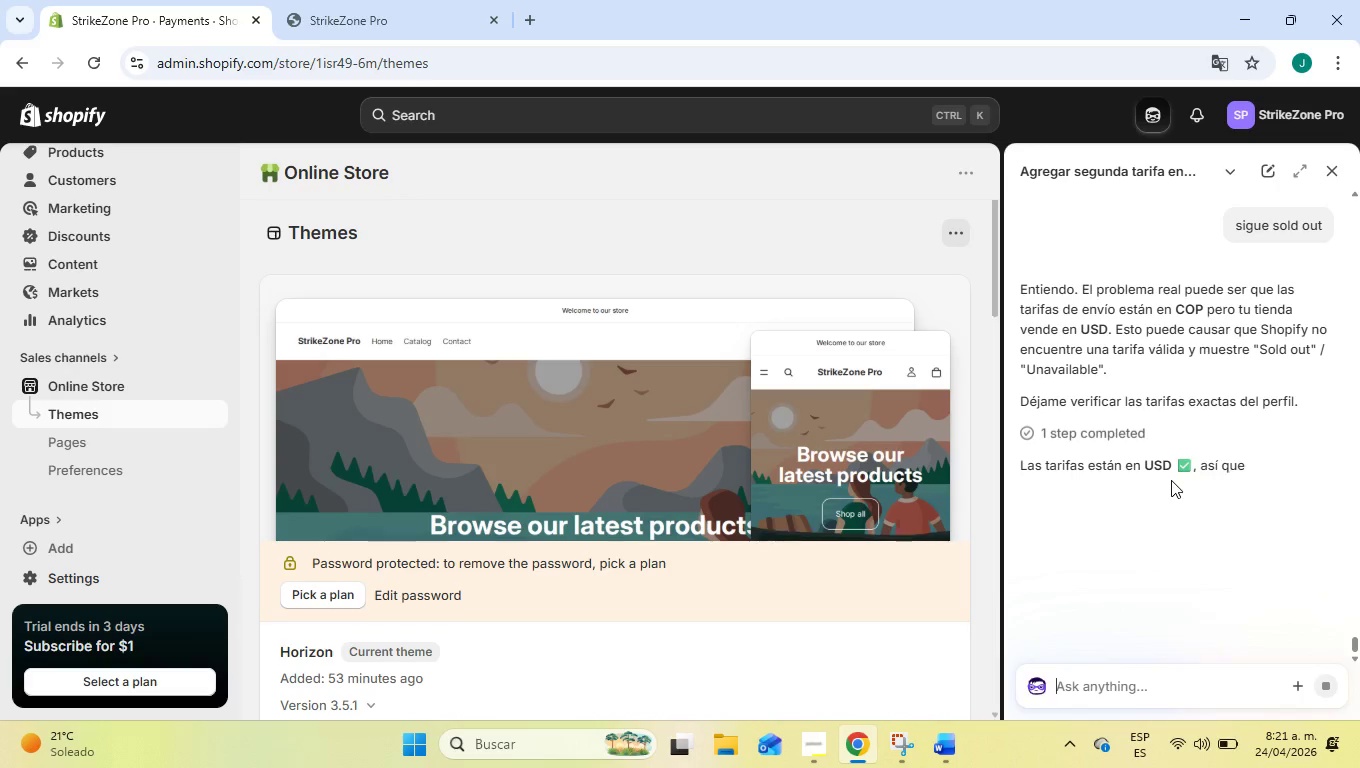 
wait(14.91)
 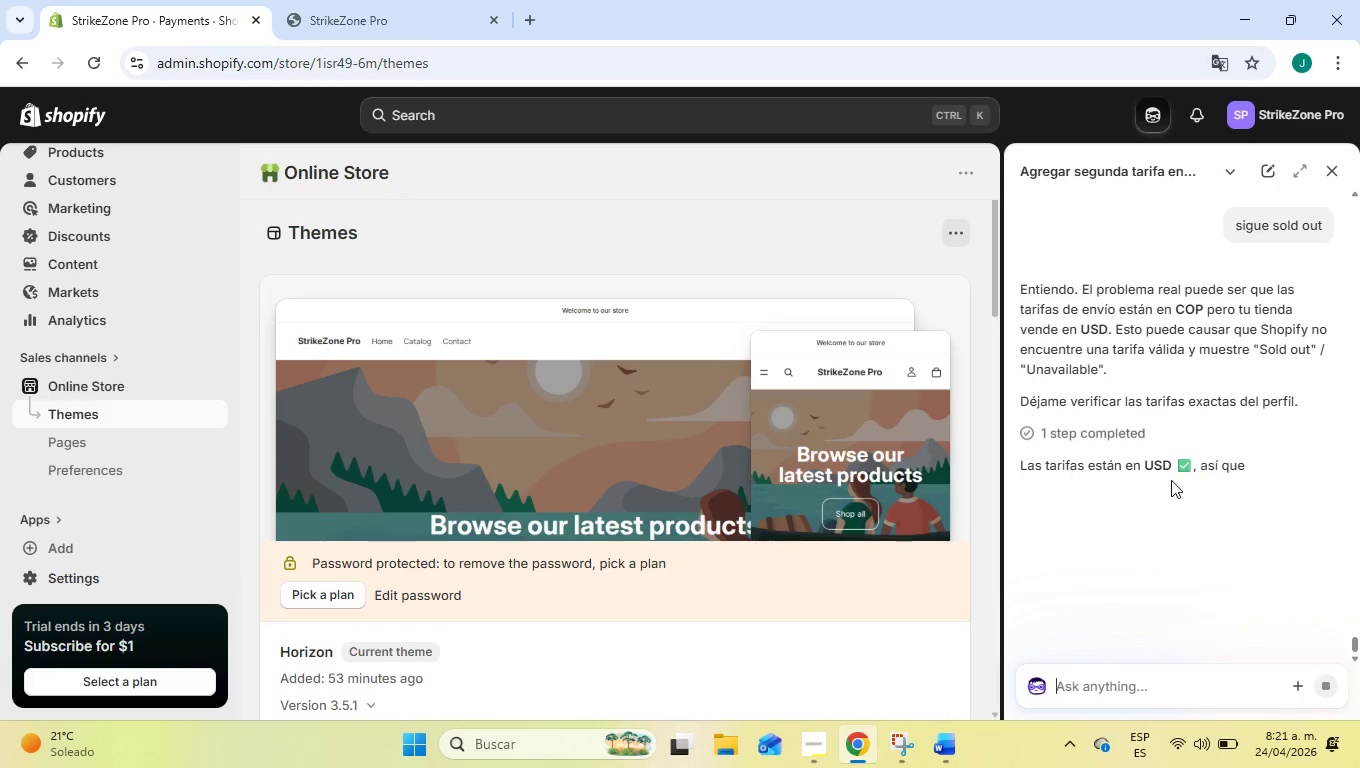 
scroll: coordinate [1026, 553], scroll_direction: down, amount: 2.0
 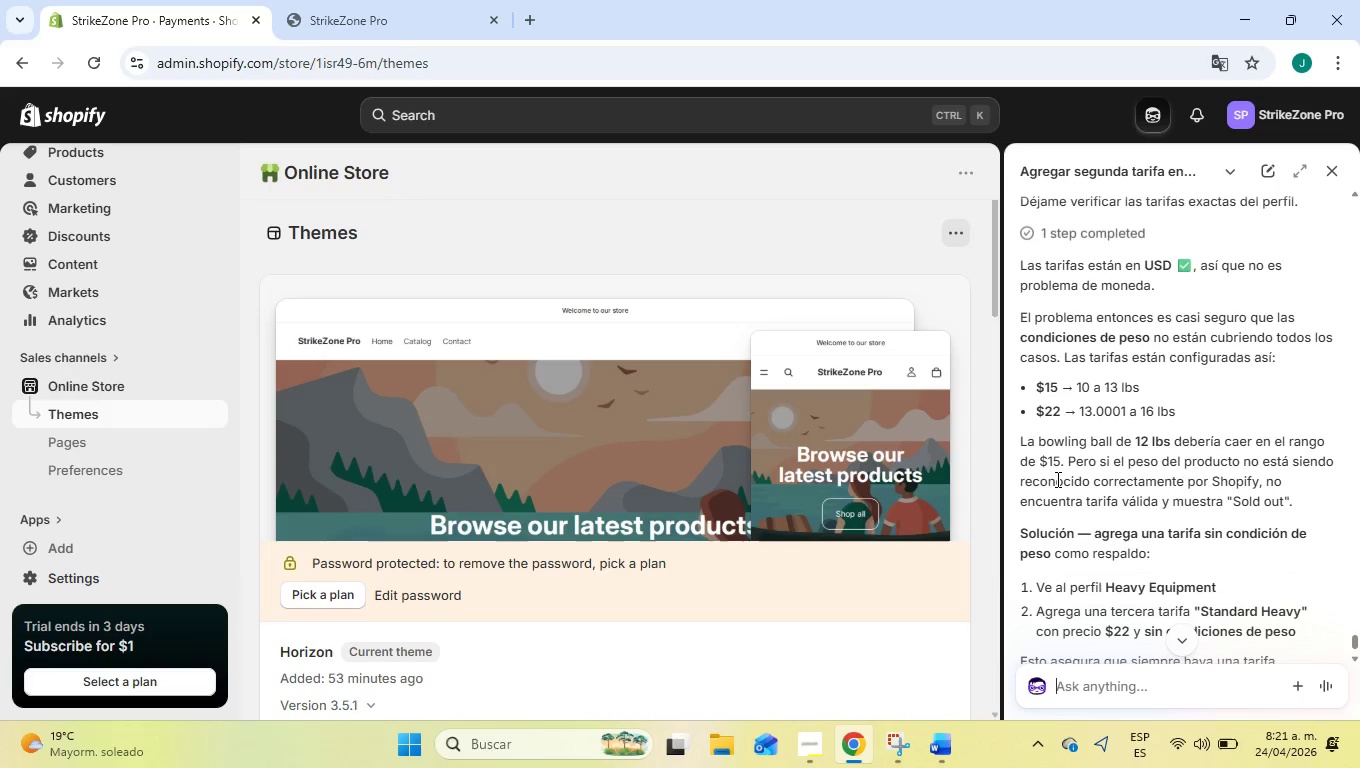 
wait(5.54)
 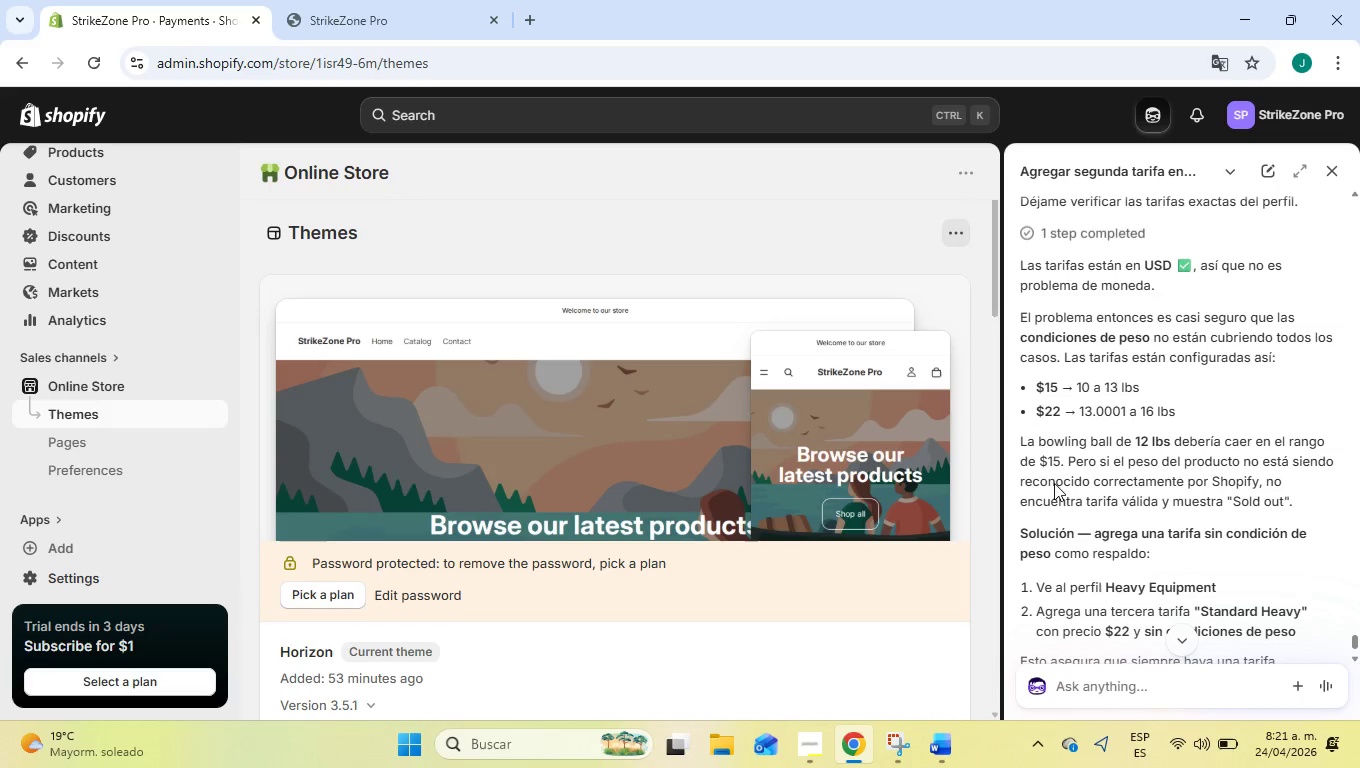 
scroll: coordinate [1056, 481], scroll_direction: down, amount: 1.0
 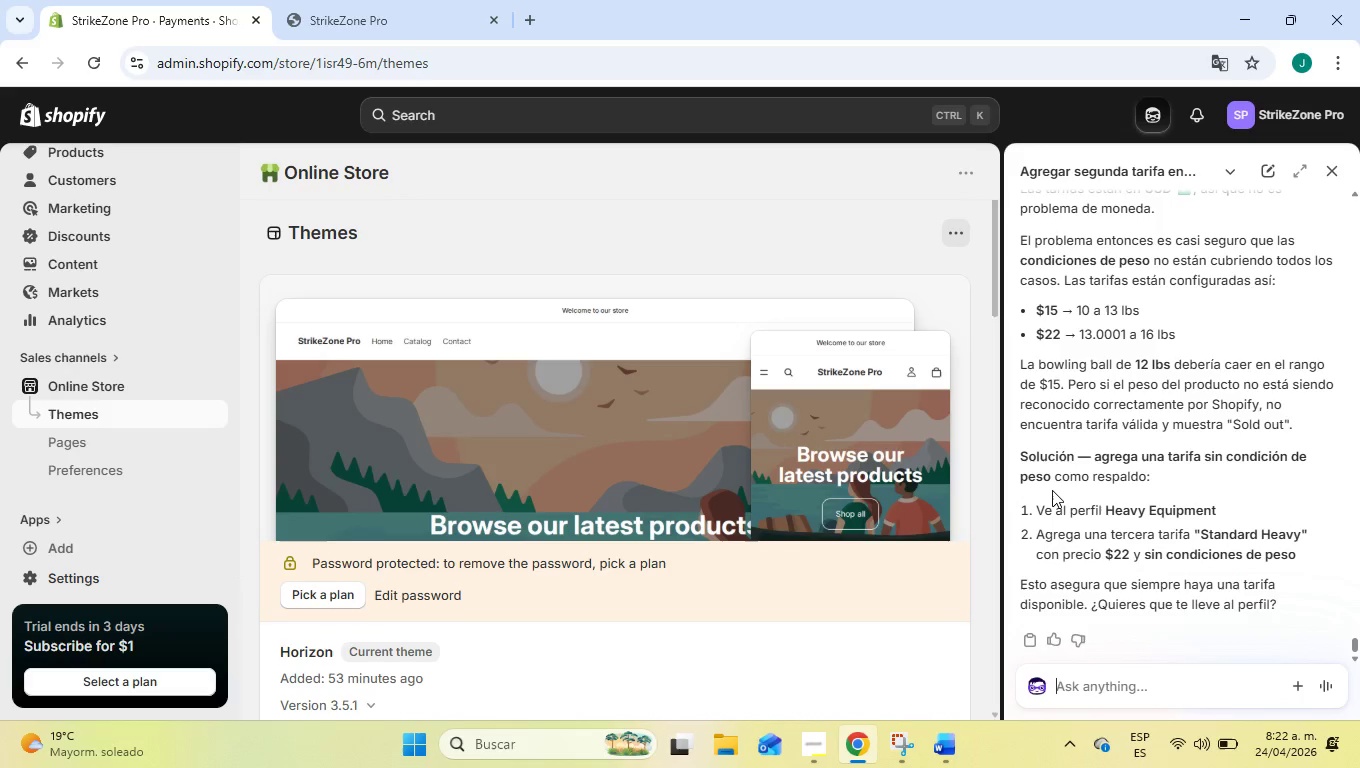 
wait(7.08)
 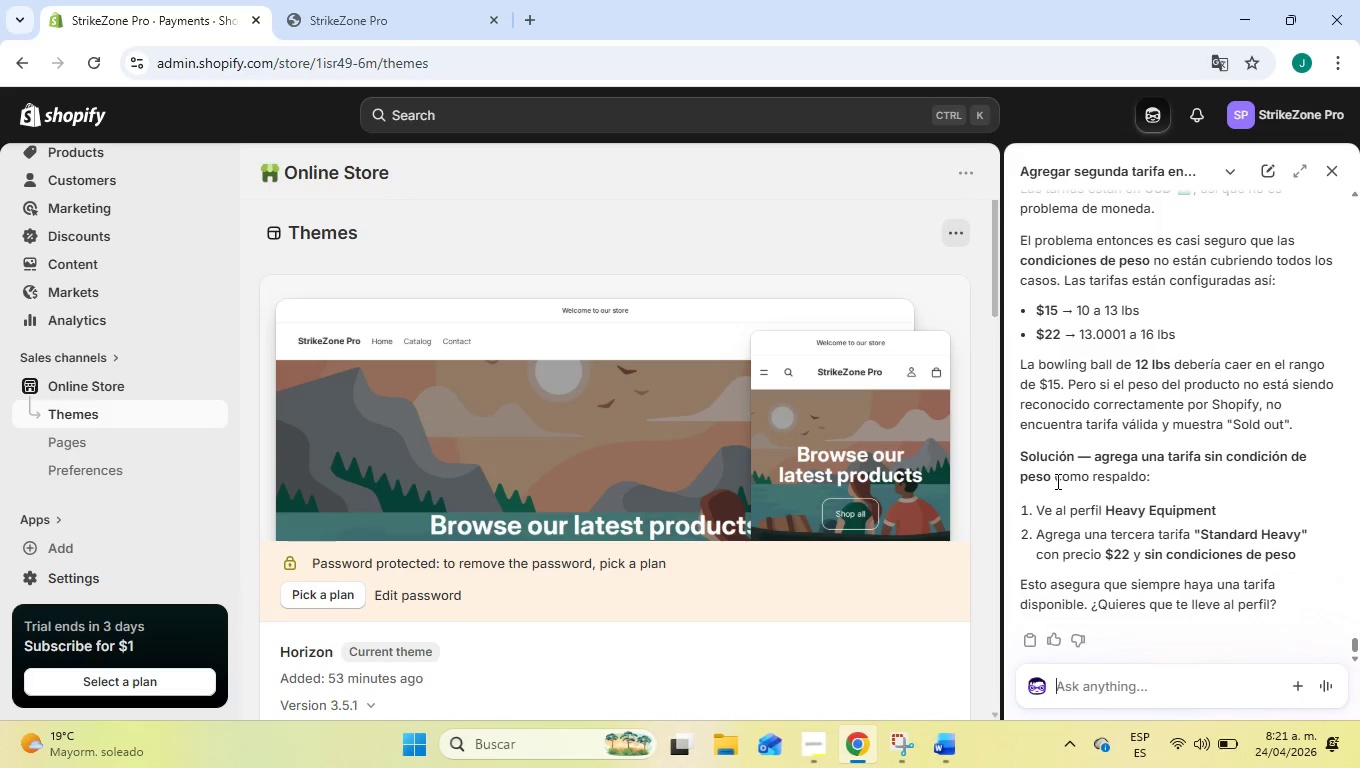 
scroll: coordinate [1051, 493], scroll_direction: down, amount: 2.0
 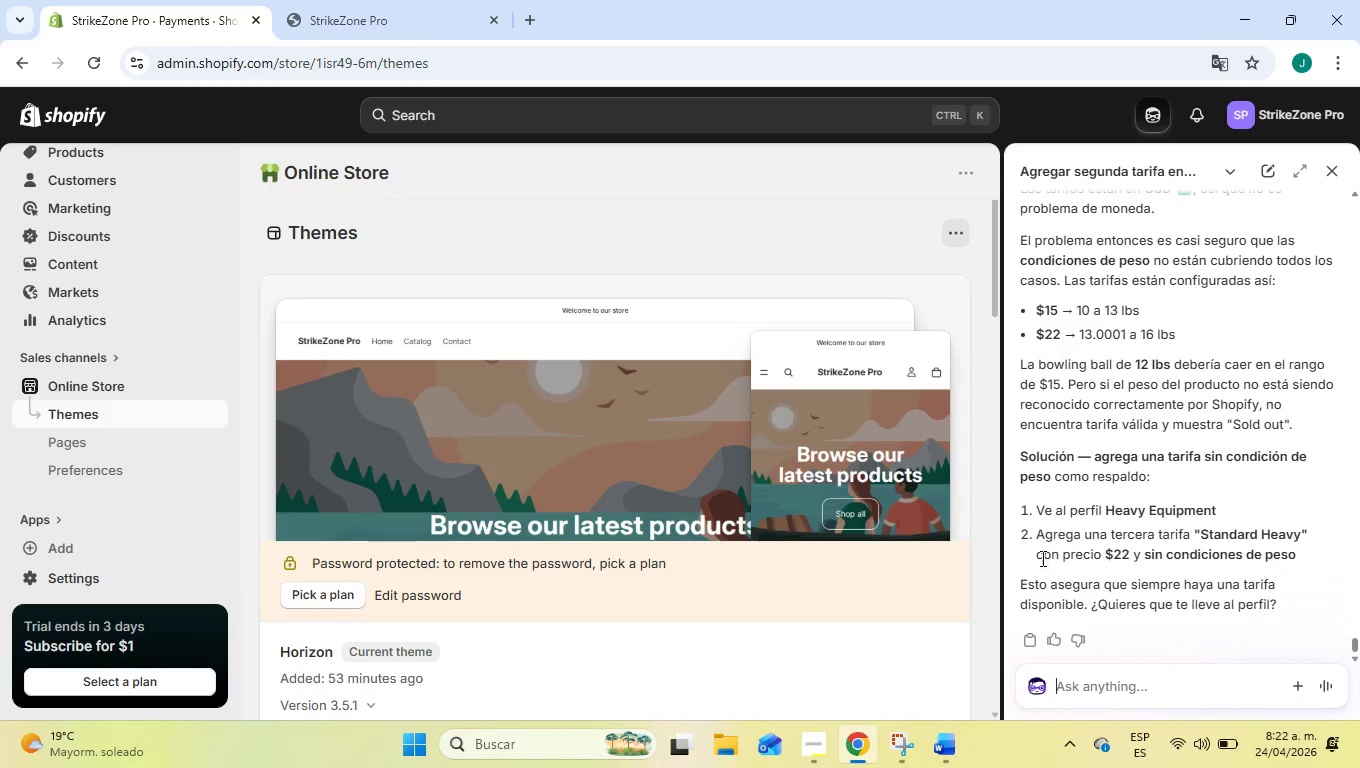 
left_click([98, 559])
 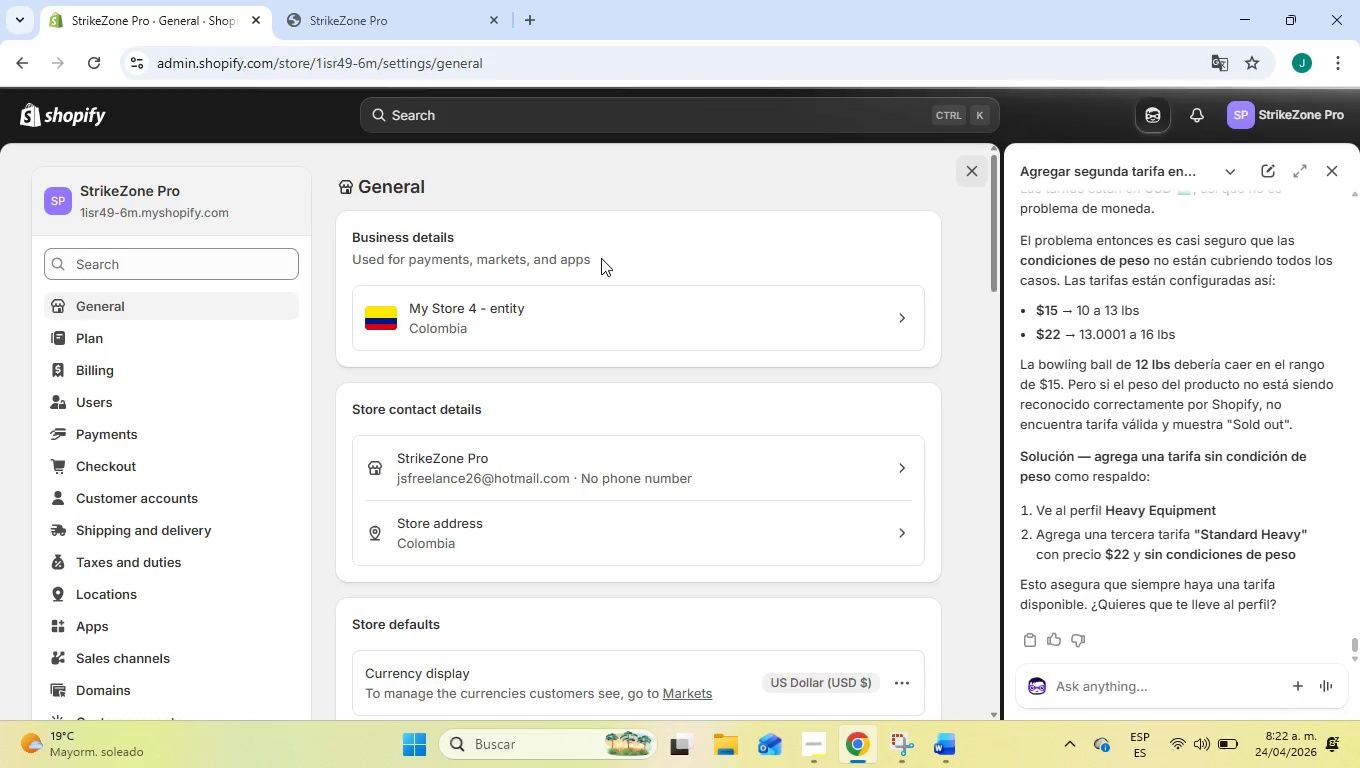 
scroll: coordinate [538, 428], scroll_direction: down, amount: 3.0
 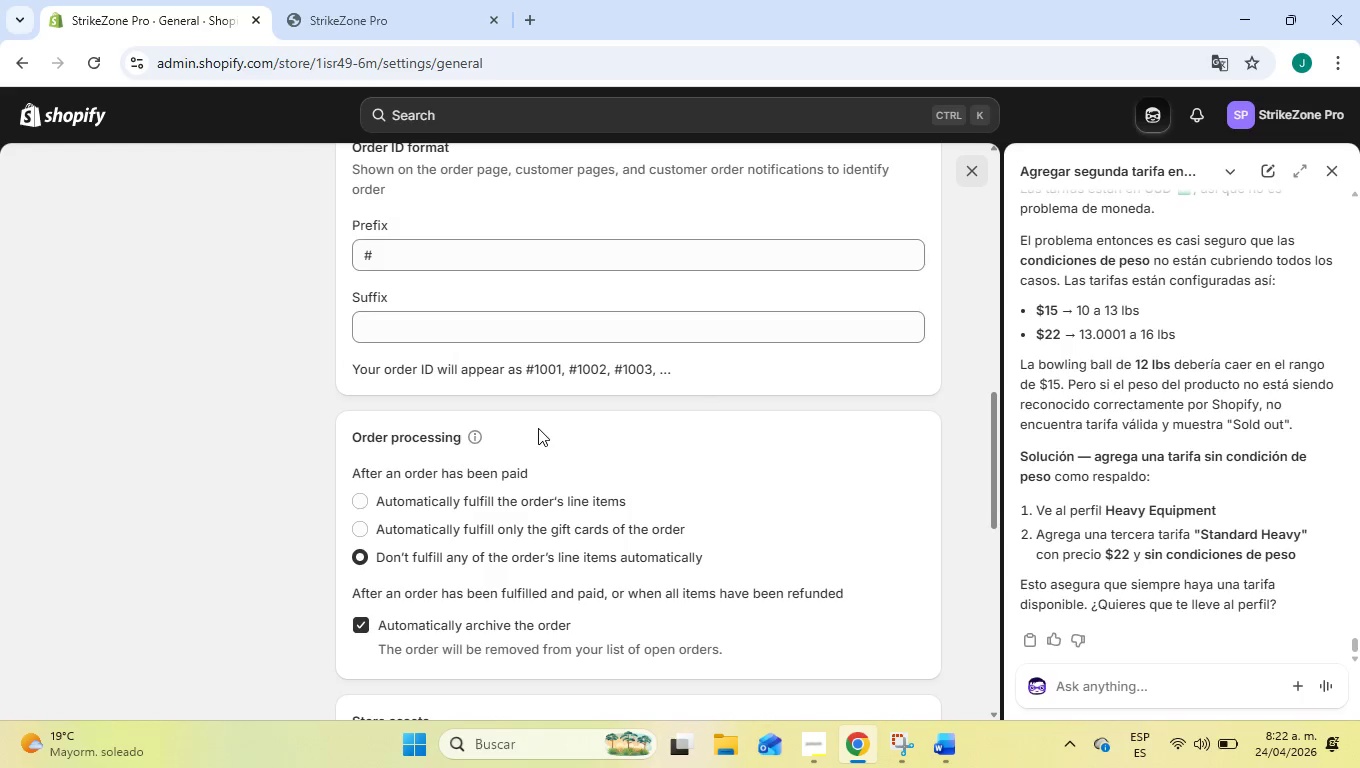 
scroll: coordinate [538, 428], scroll_direction: up, amount: 12.0
 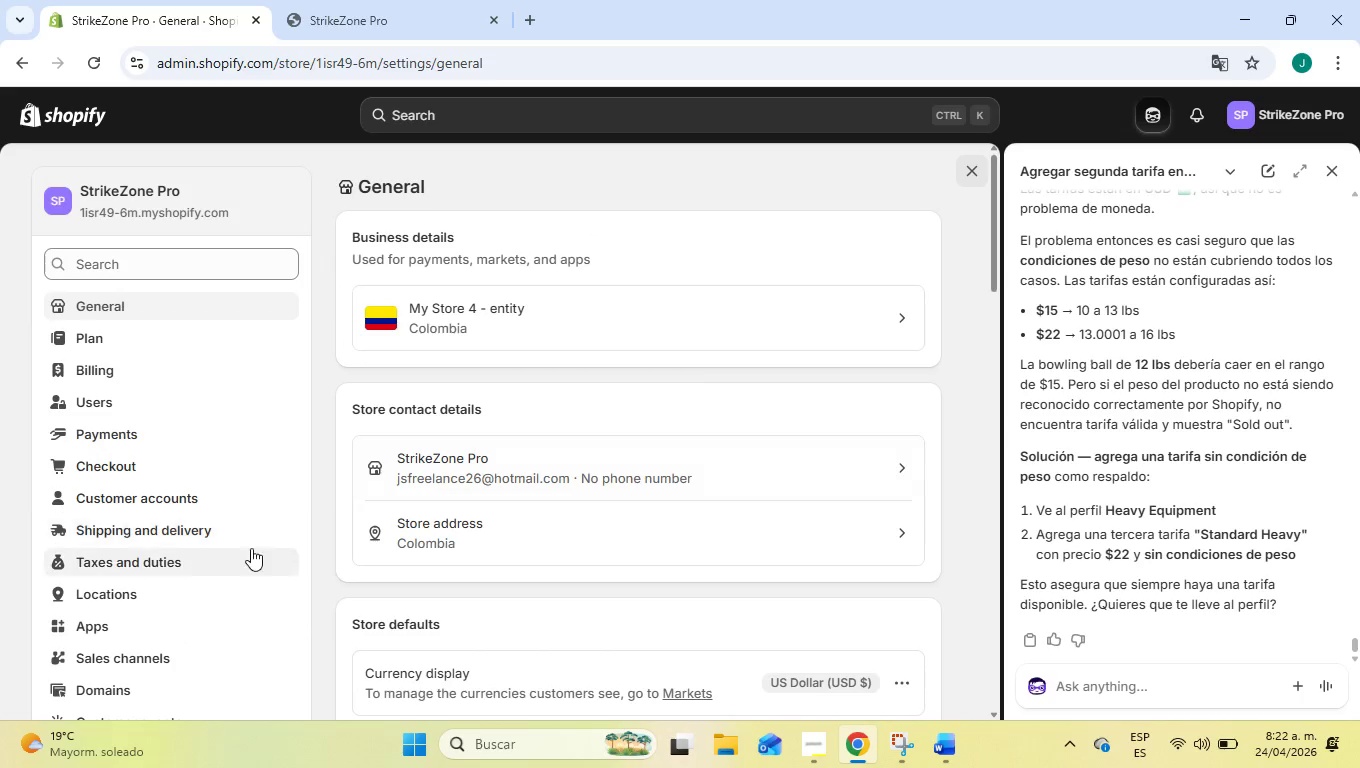 
left_click([213, 531])
 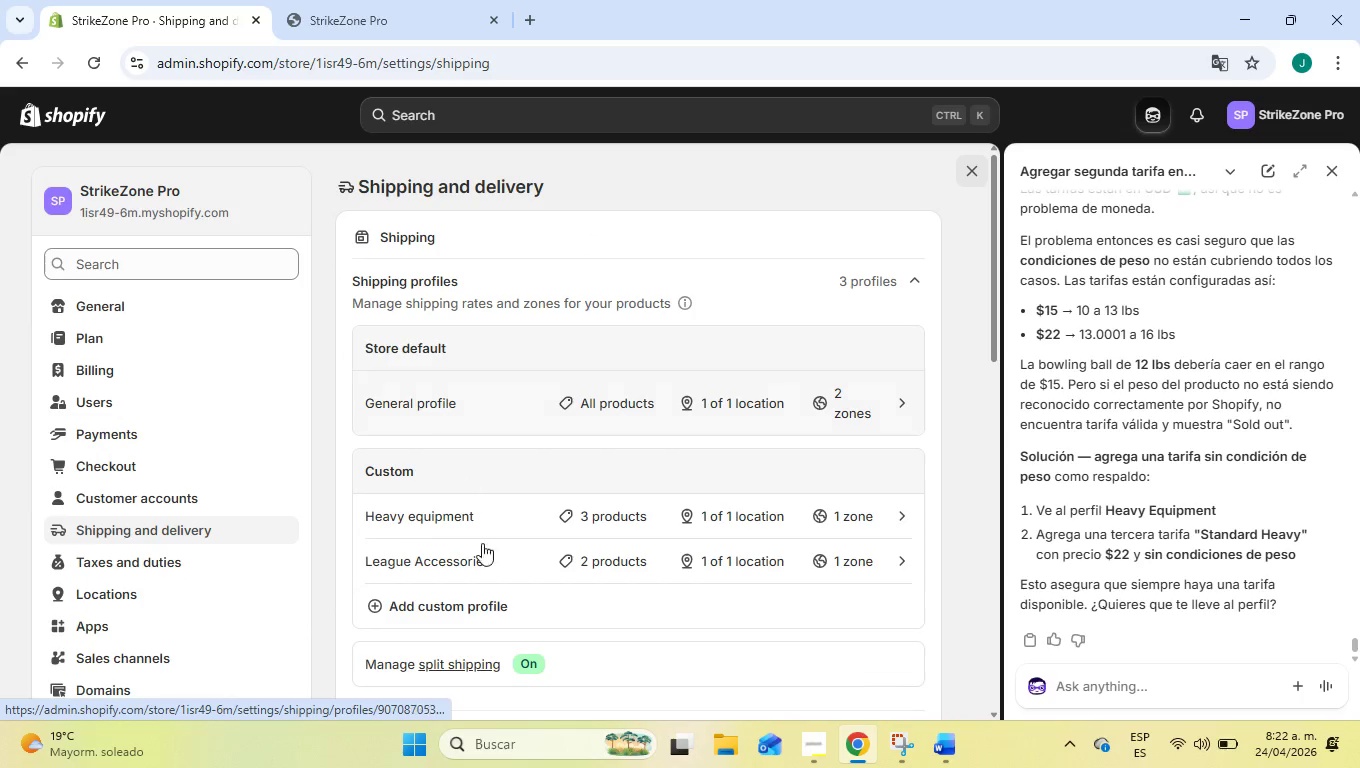 
left_click([485, 511])
 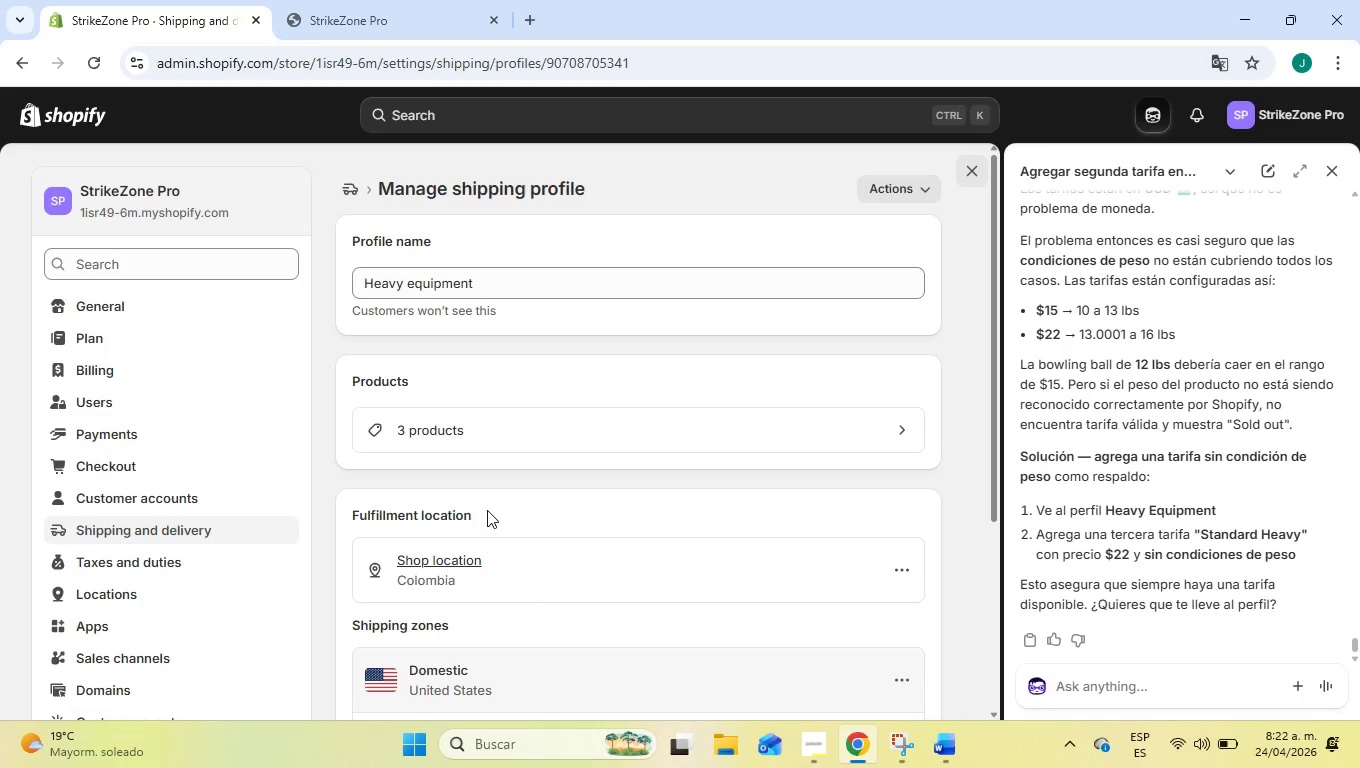 
wait(5.31)
 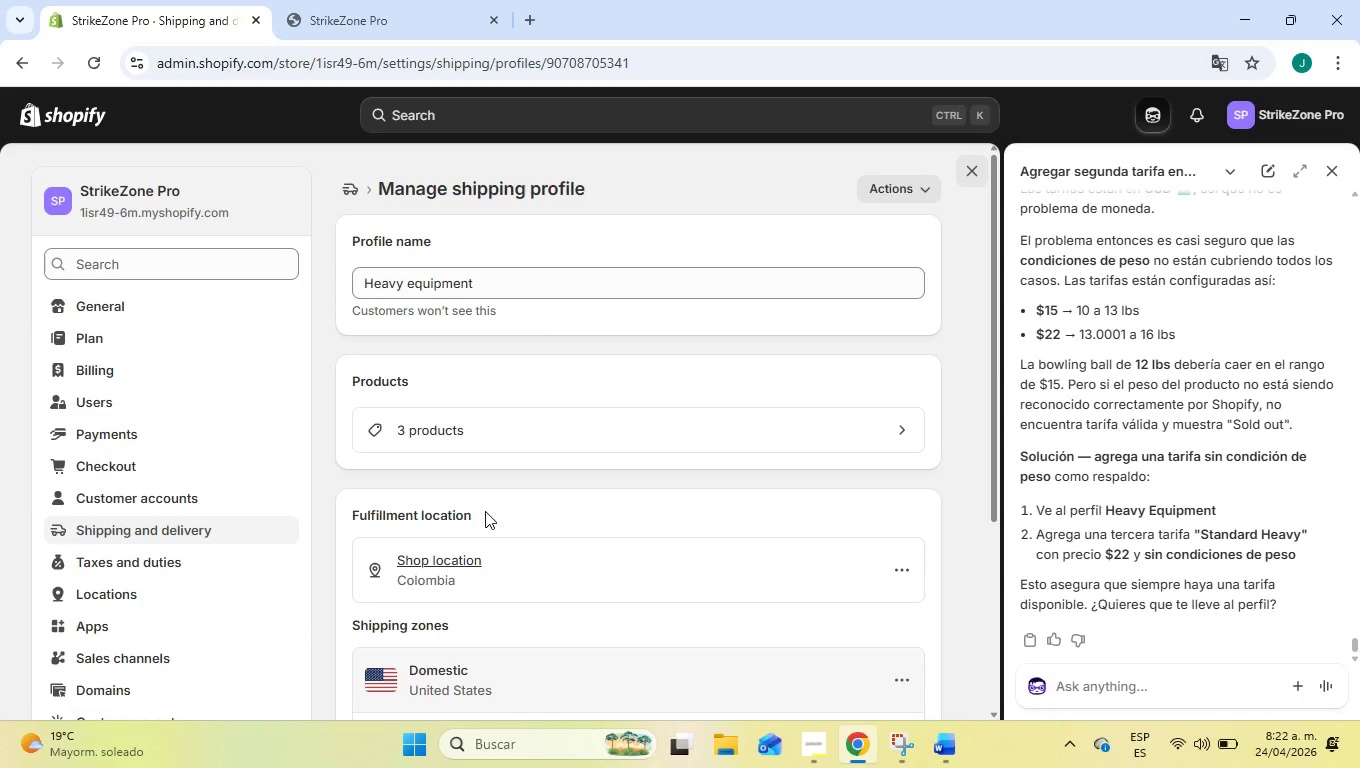 
scroll: coordinate [662, 485], scroll_direction: down, amount: 4.0
 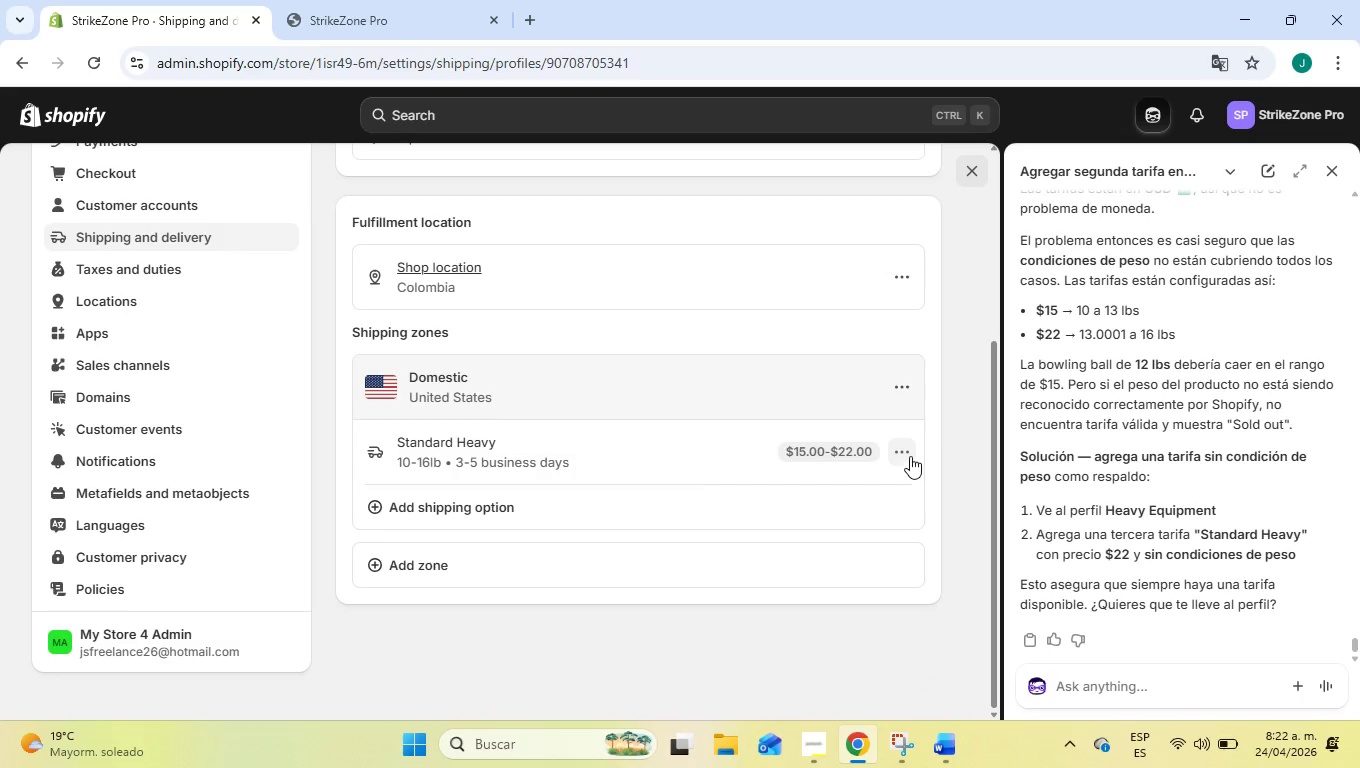 
left_click([910, 455])
 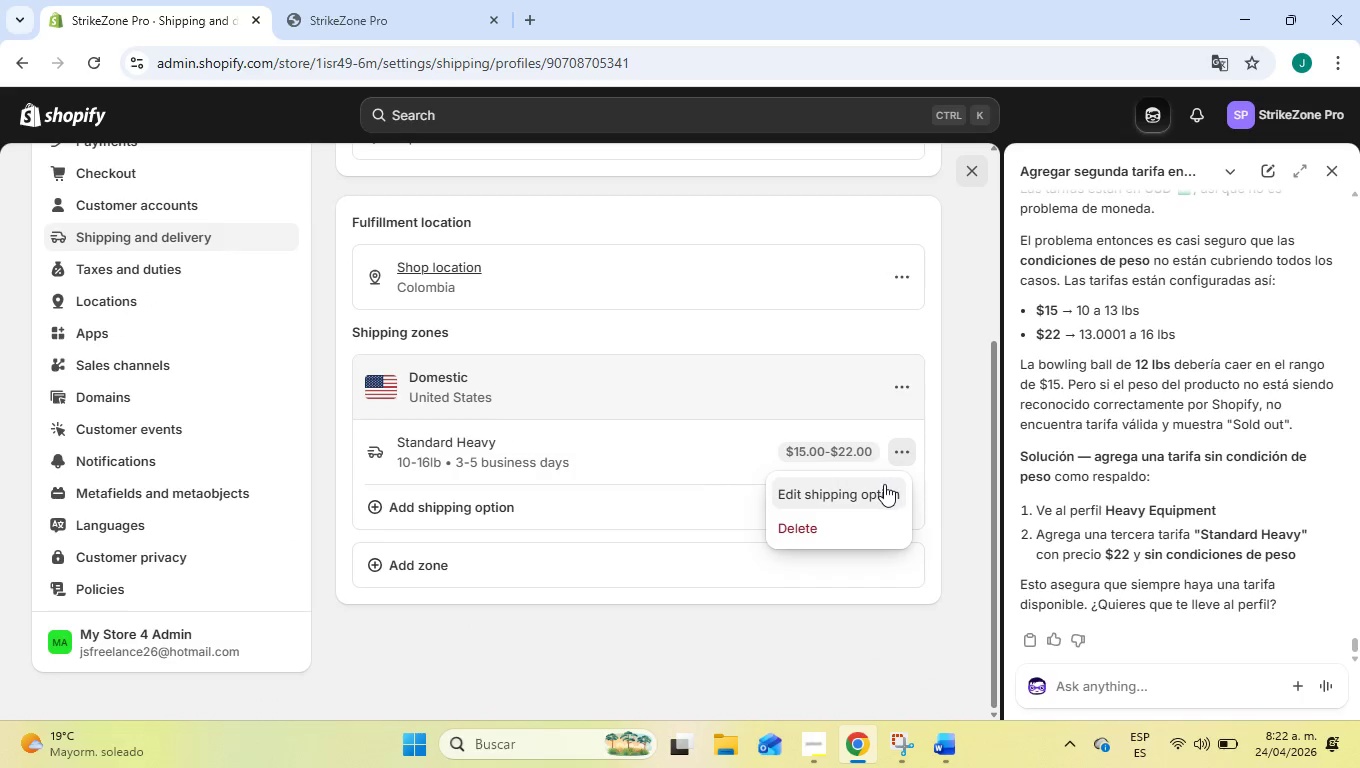 
left_click([884, 484])
 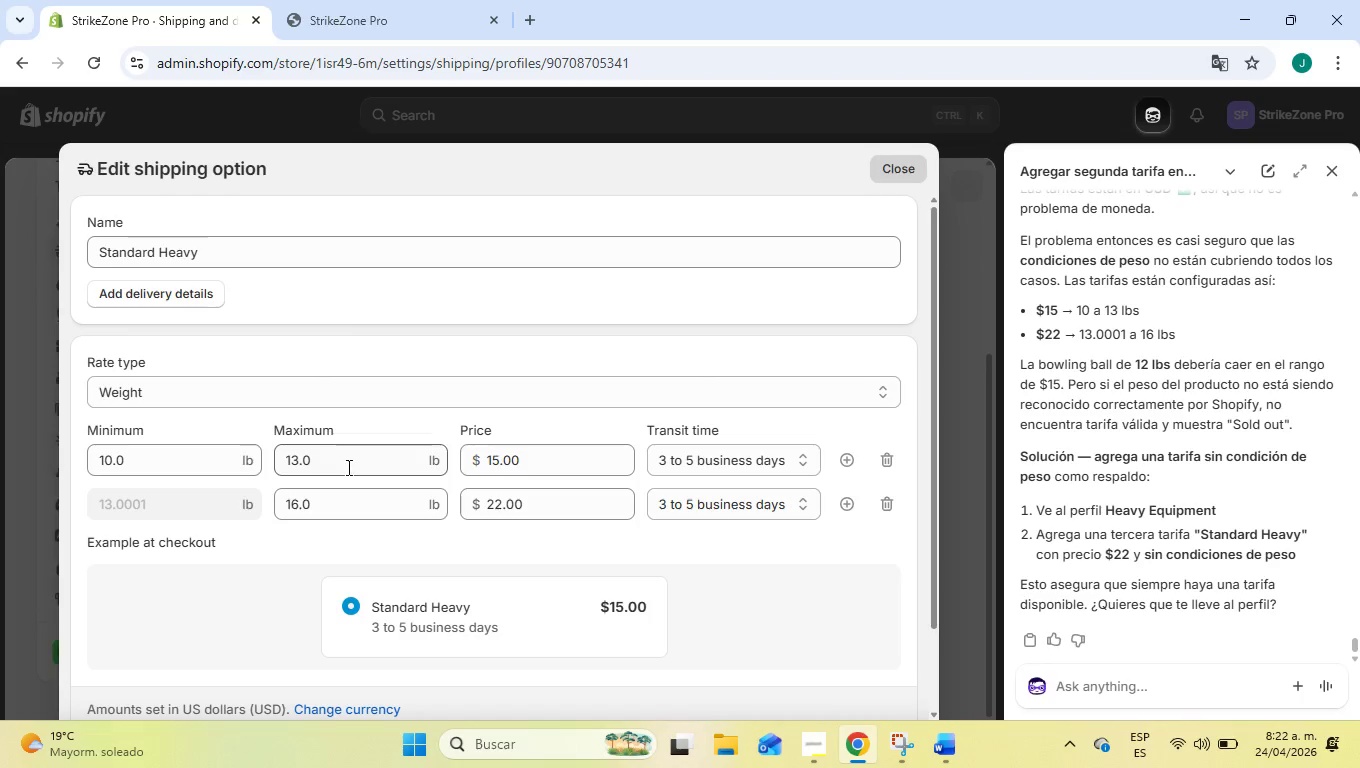 
left_click([839, 506])
 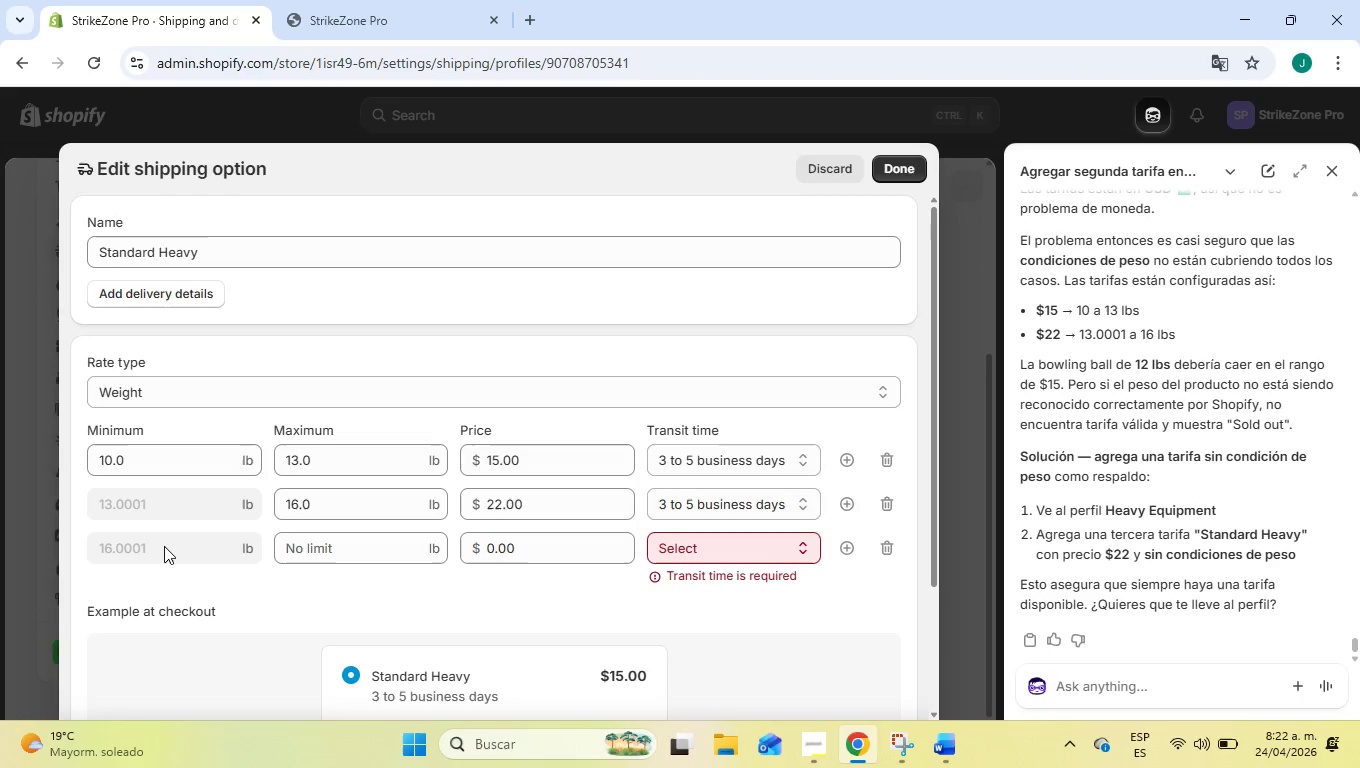 
left_click([173, 549])
 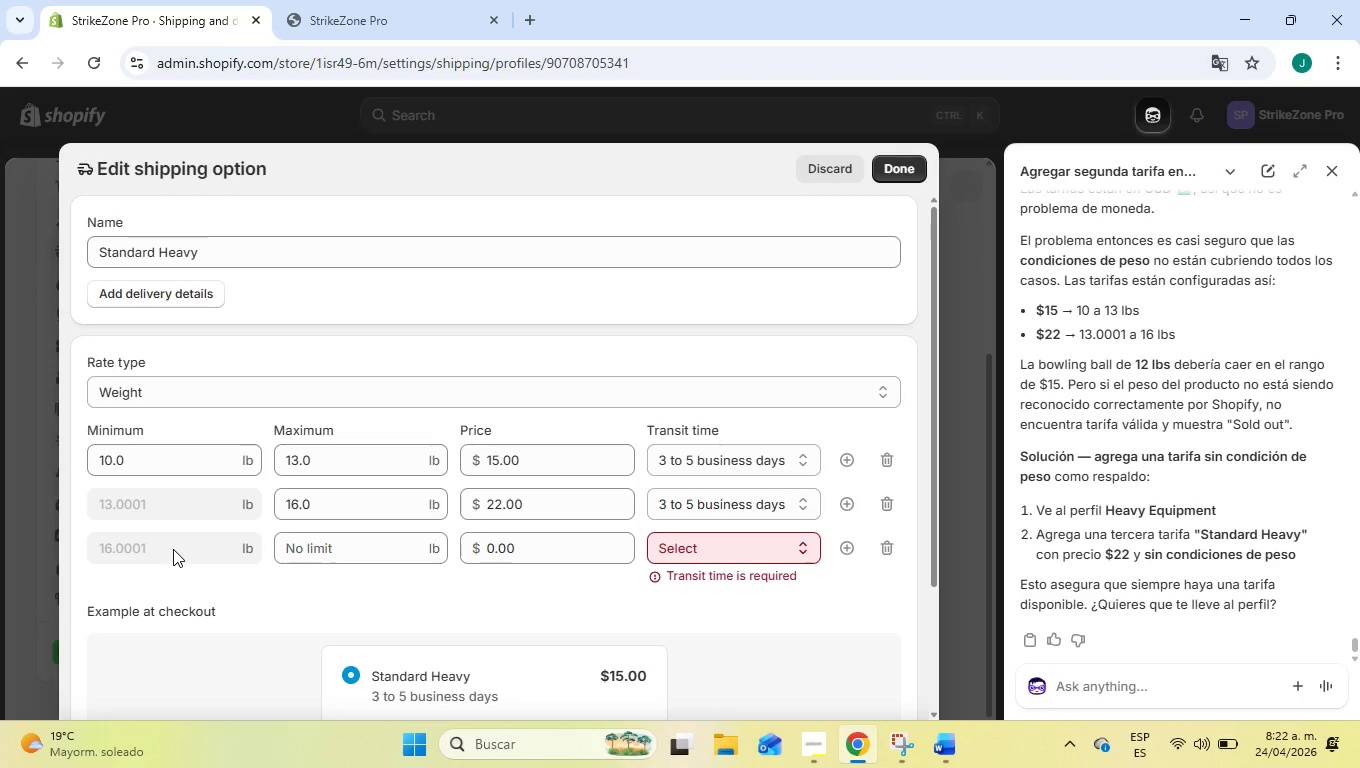 
wait(9.03)
 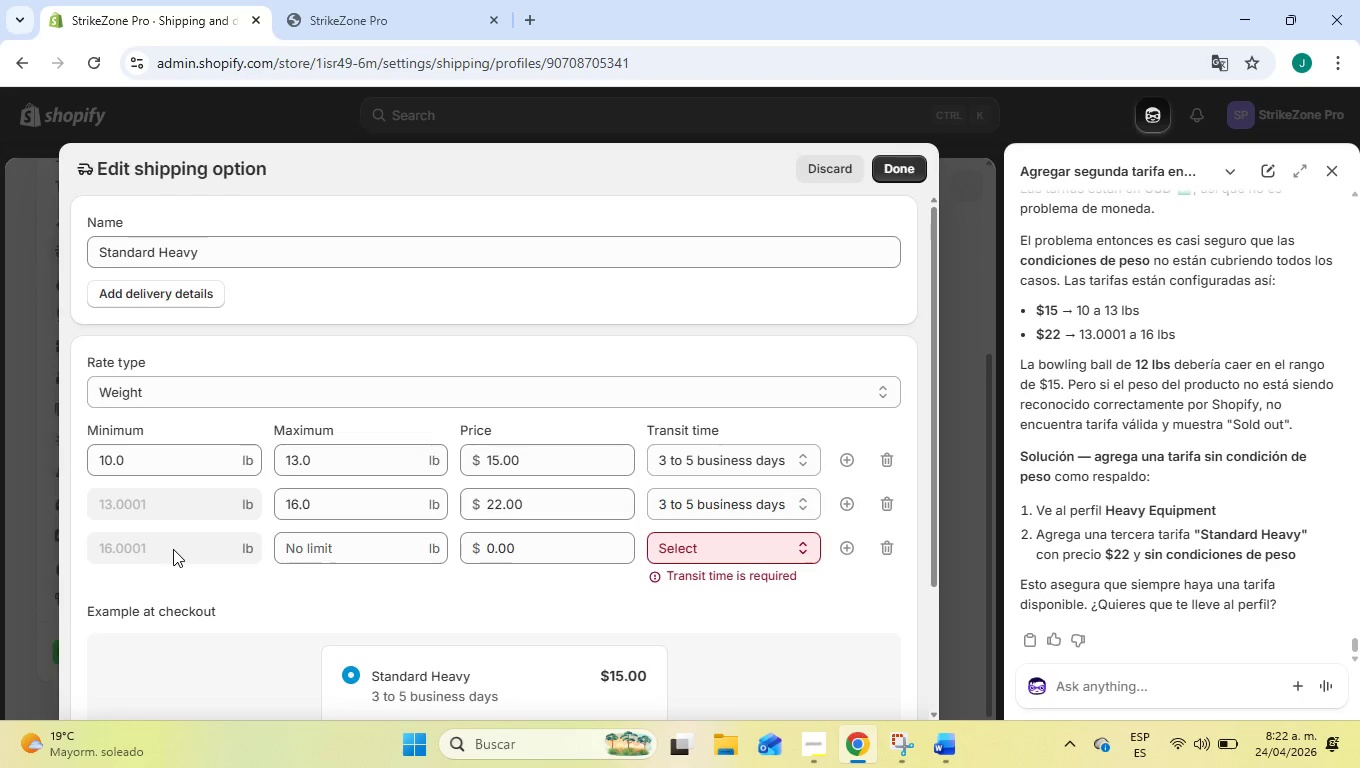 
left_click([398, 551])
 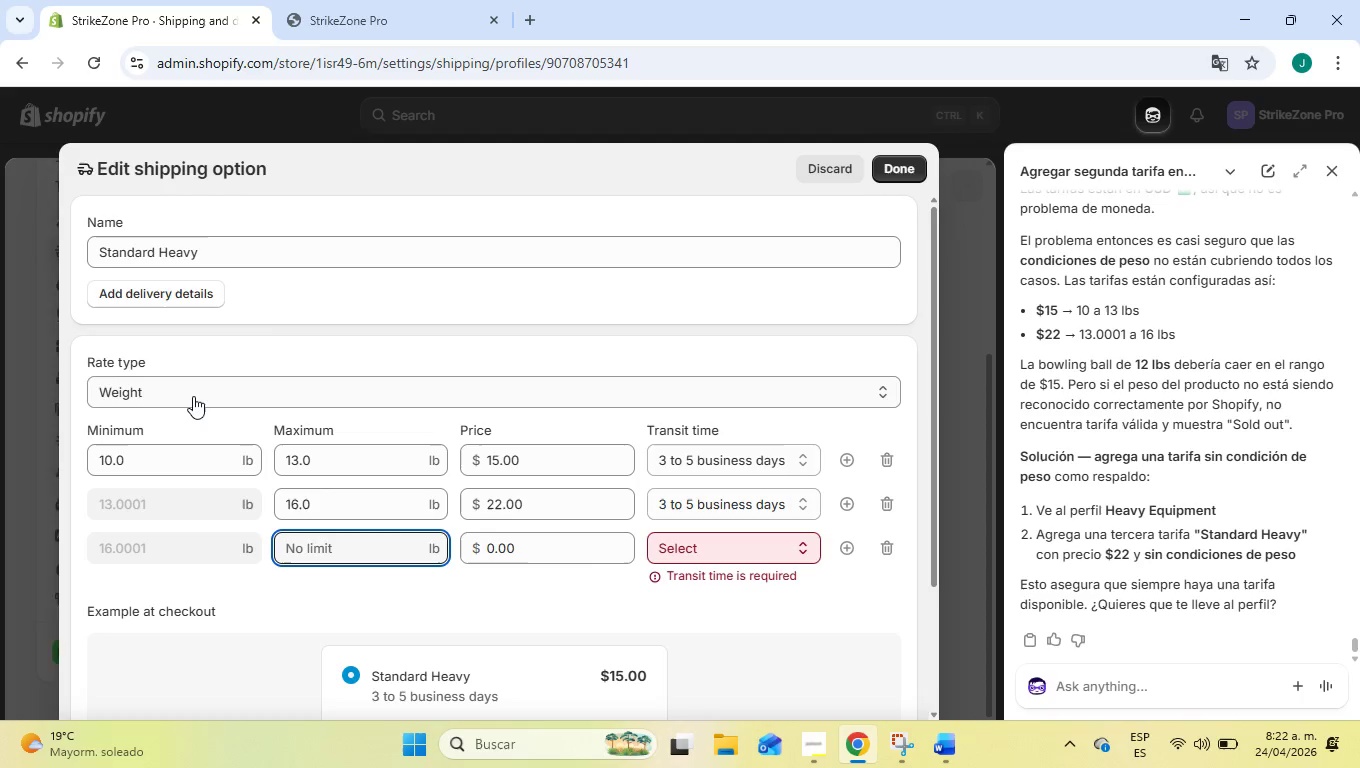 
left_click([192, 394])
 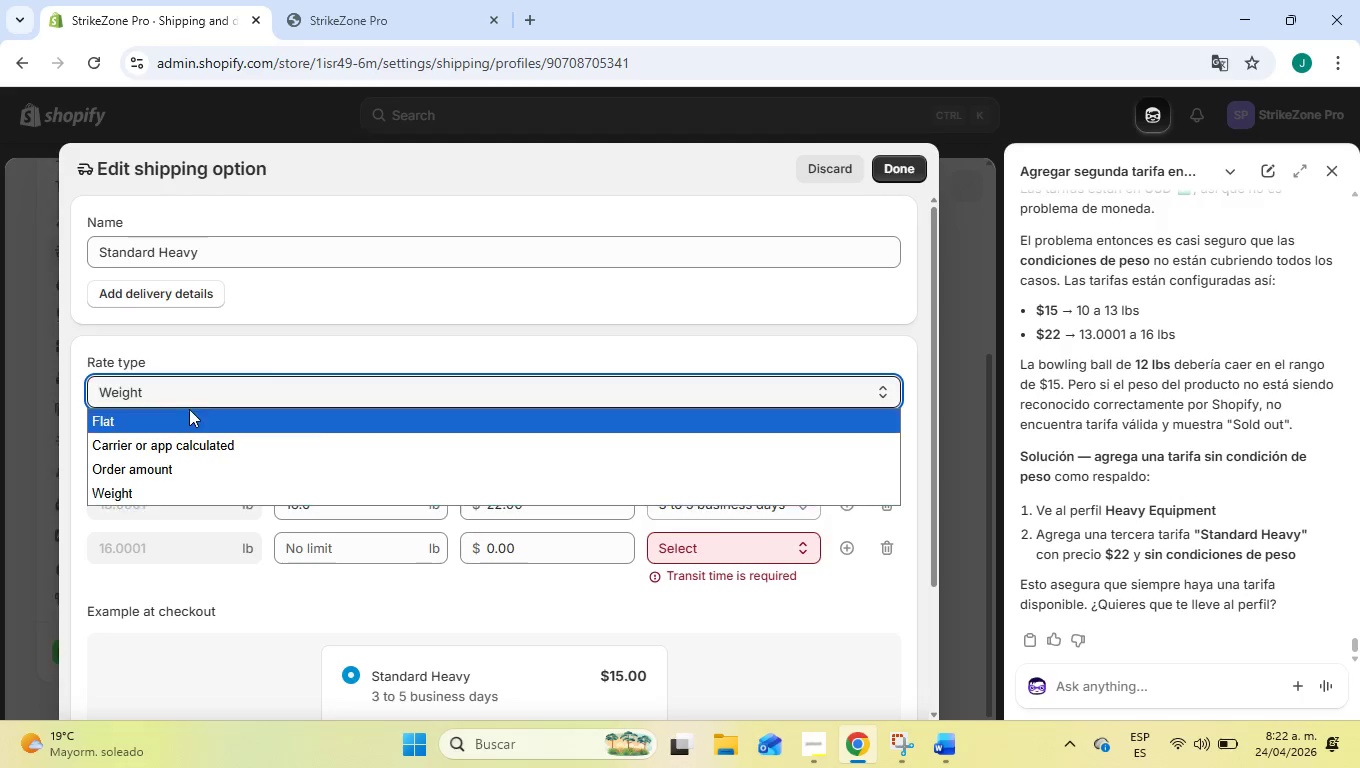 
left_click([189, 413])
 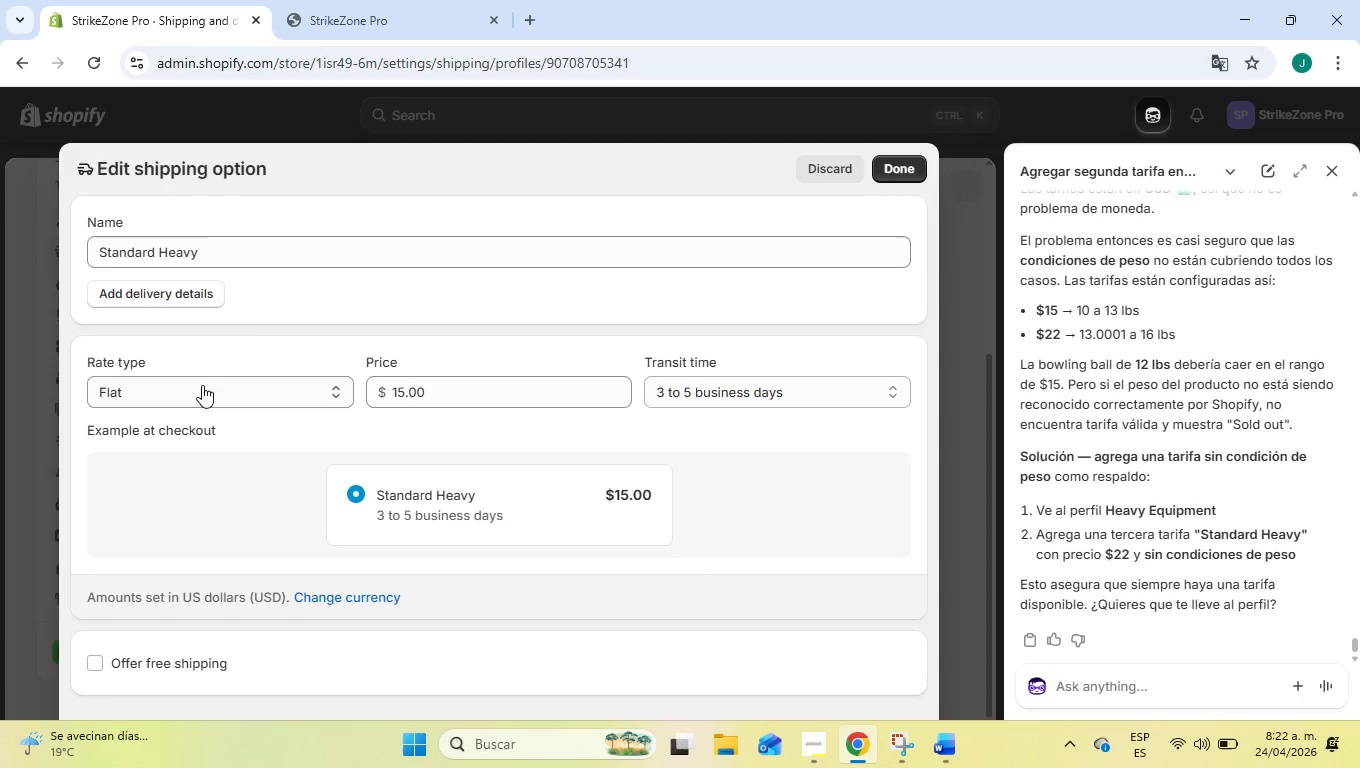 
left_click([202, 385])
 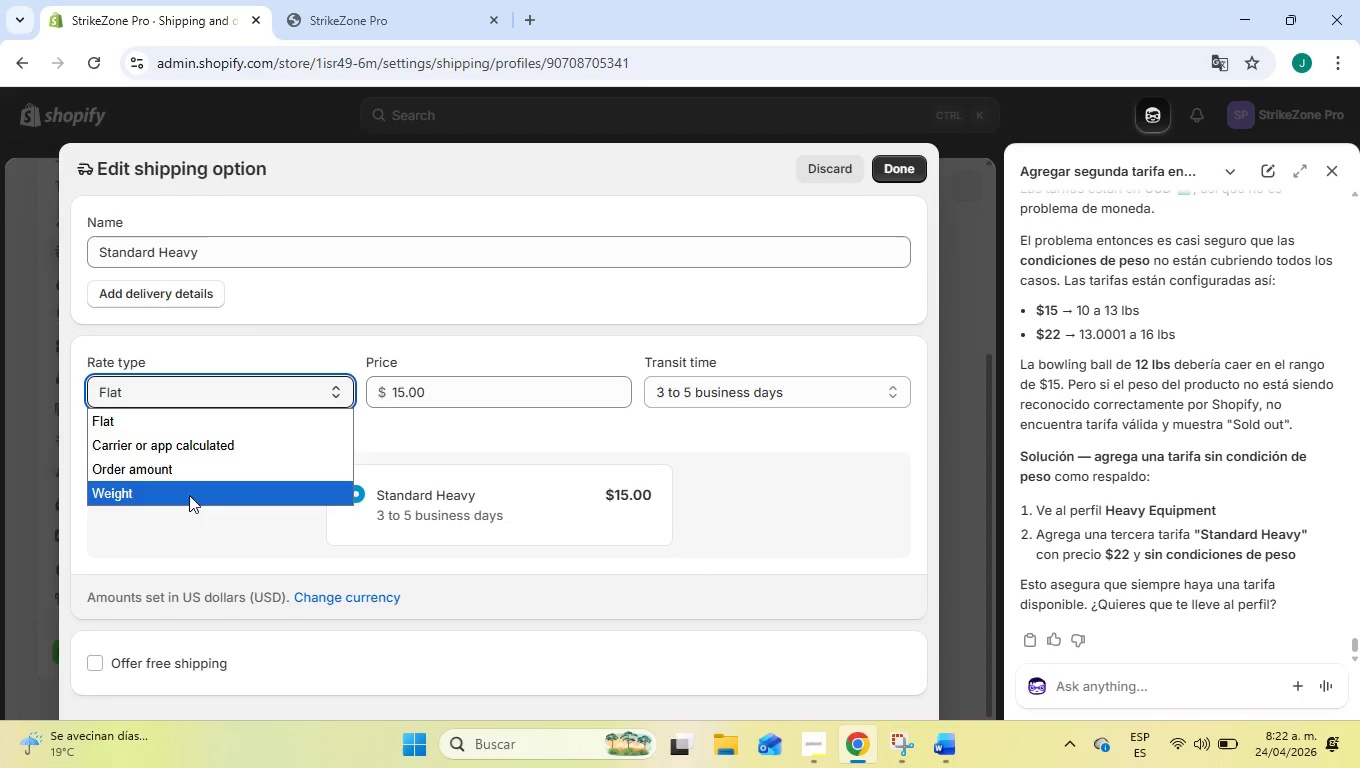 
left_click([189, 495])
 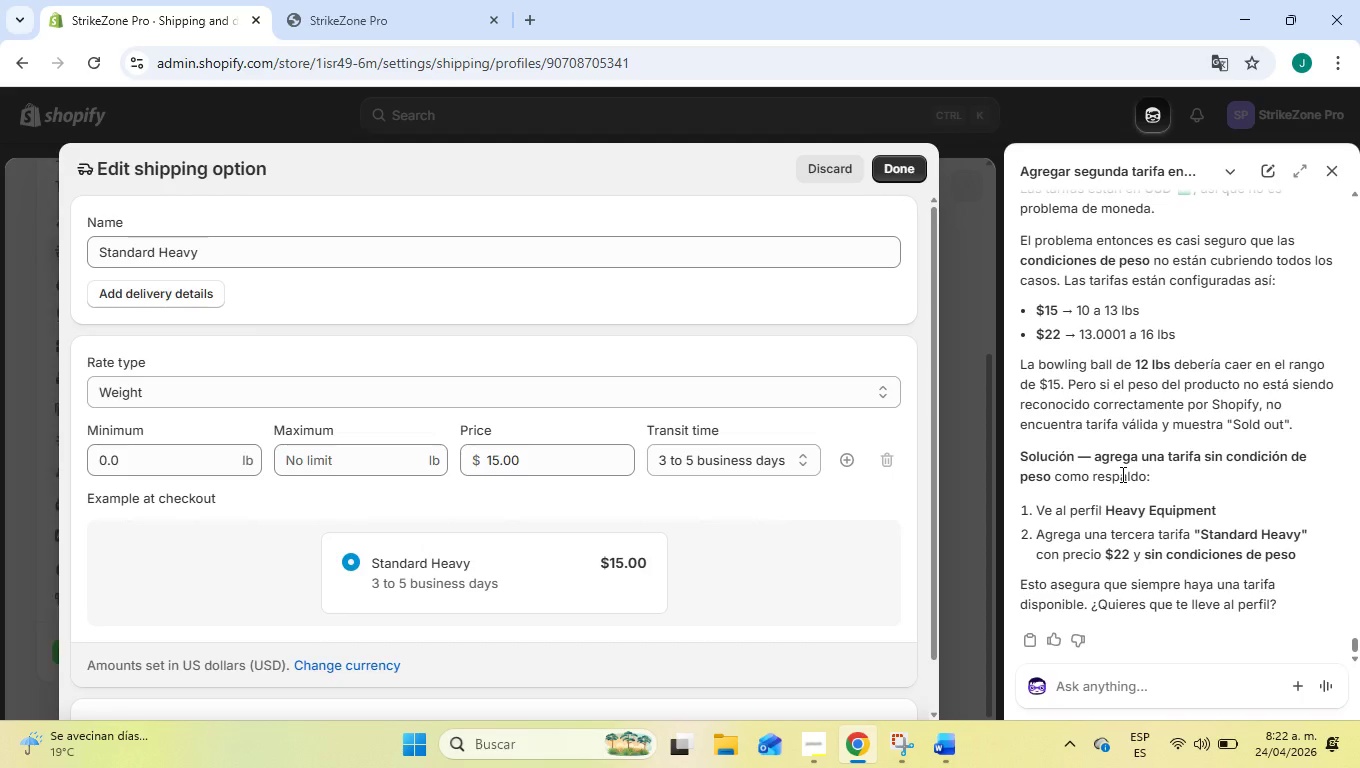 
wait(7.3)
 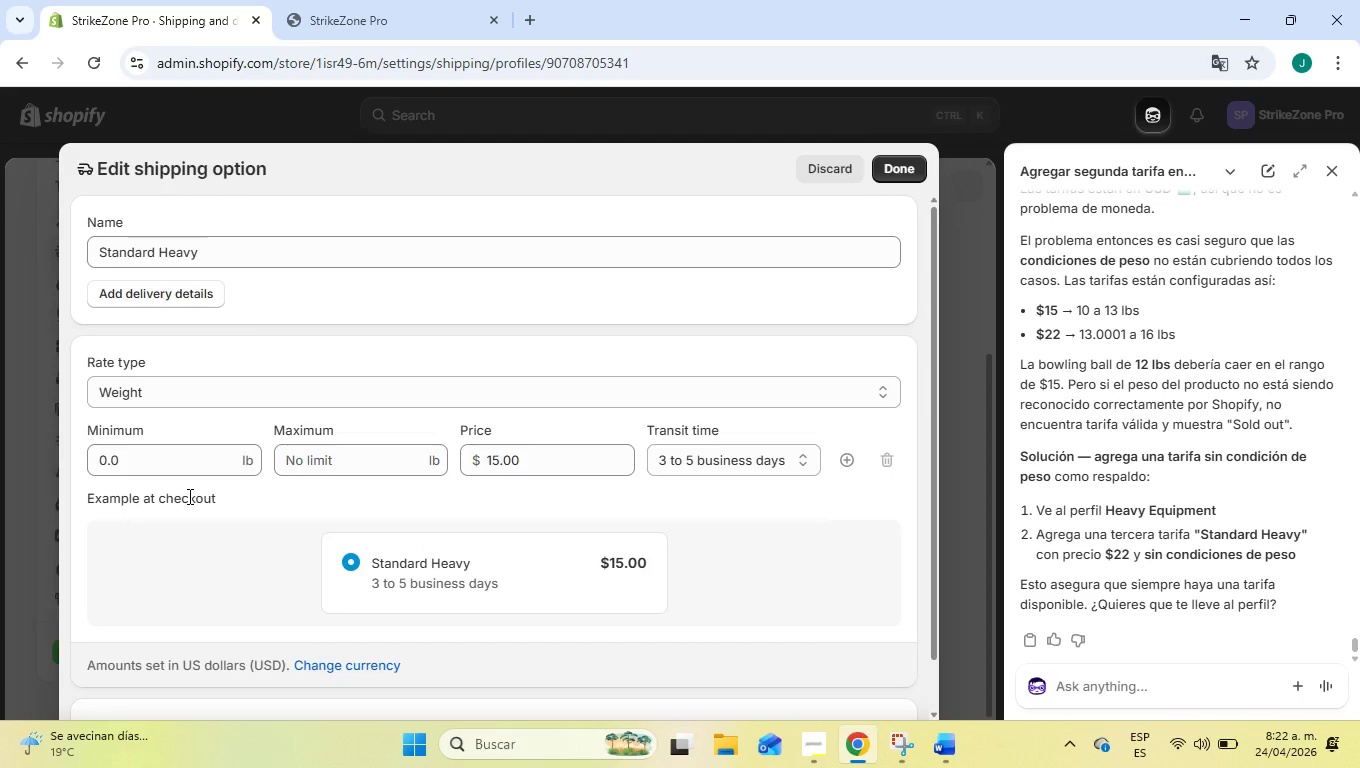 
left_click([809, 752])